 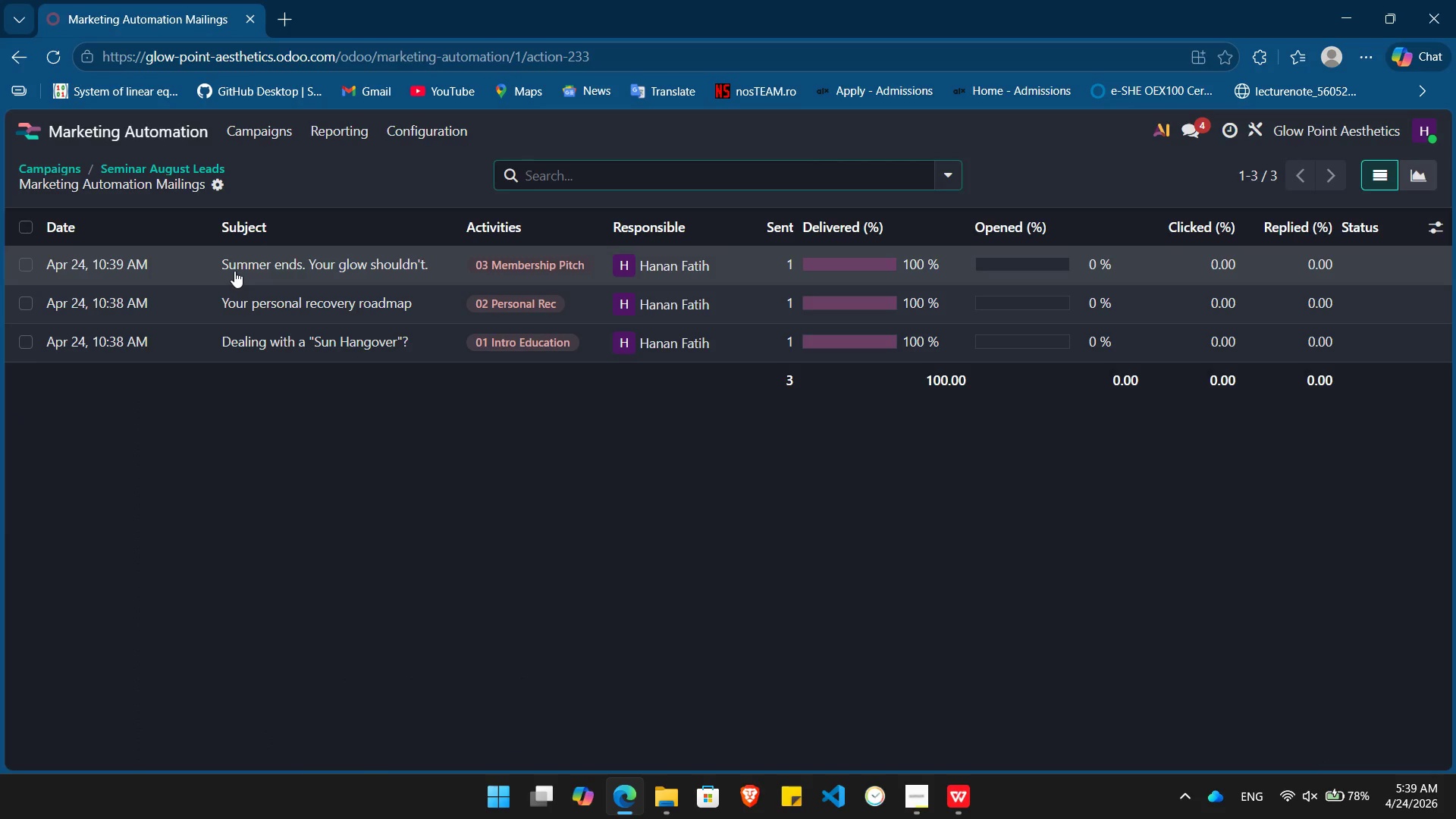 
left_click([257, 264])
 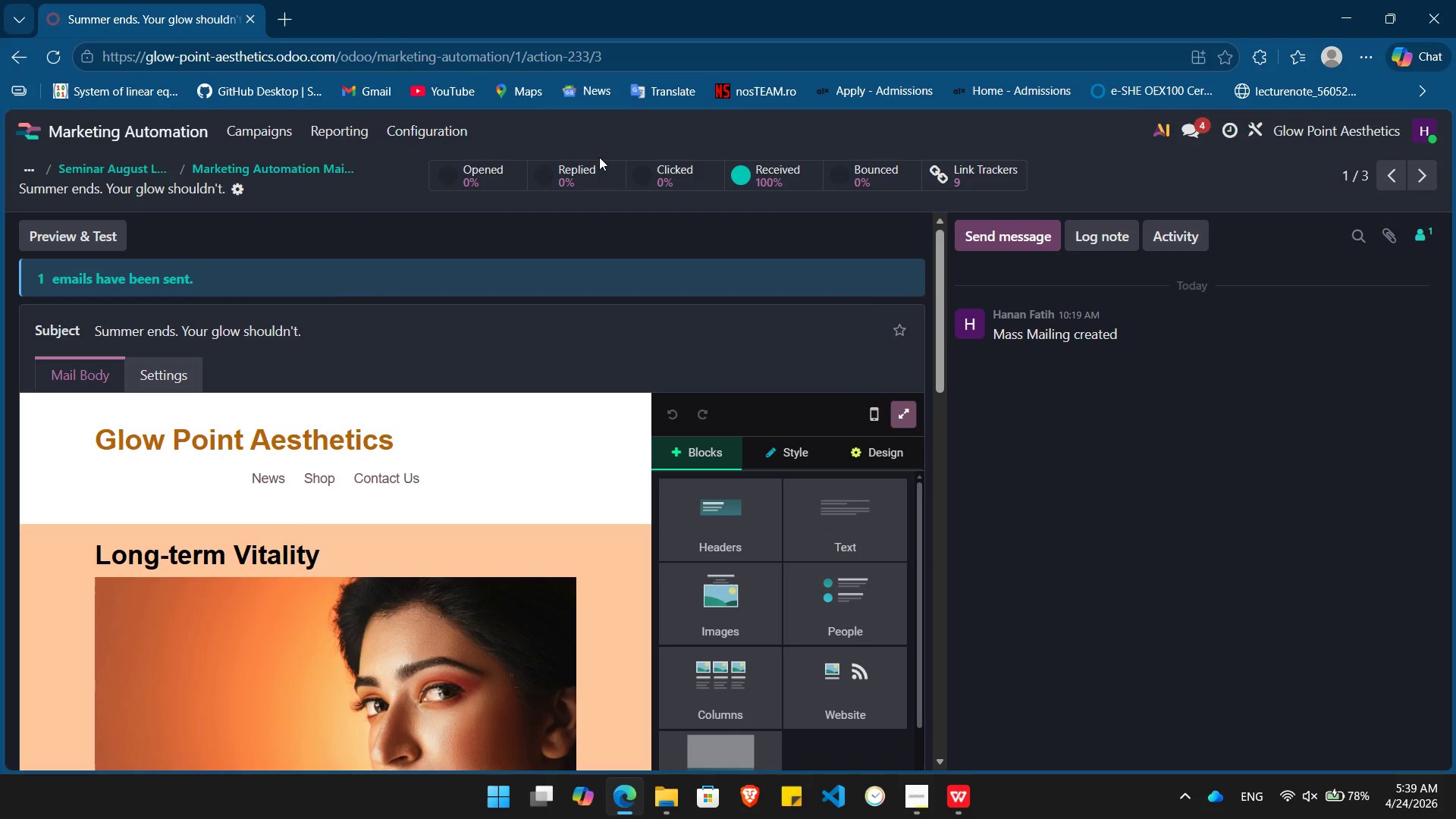 
wait(5.69)
 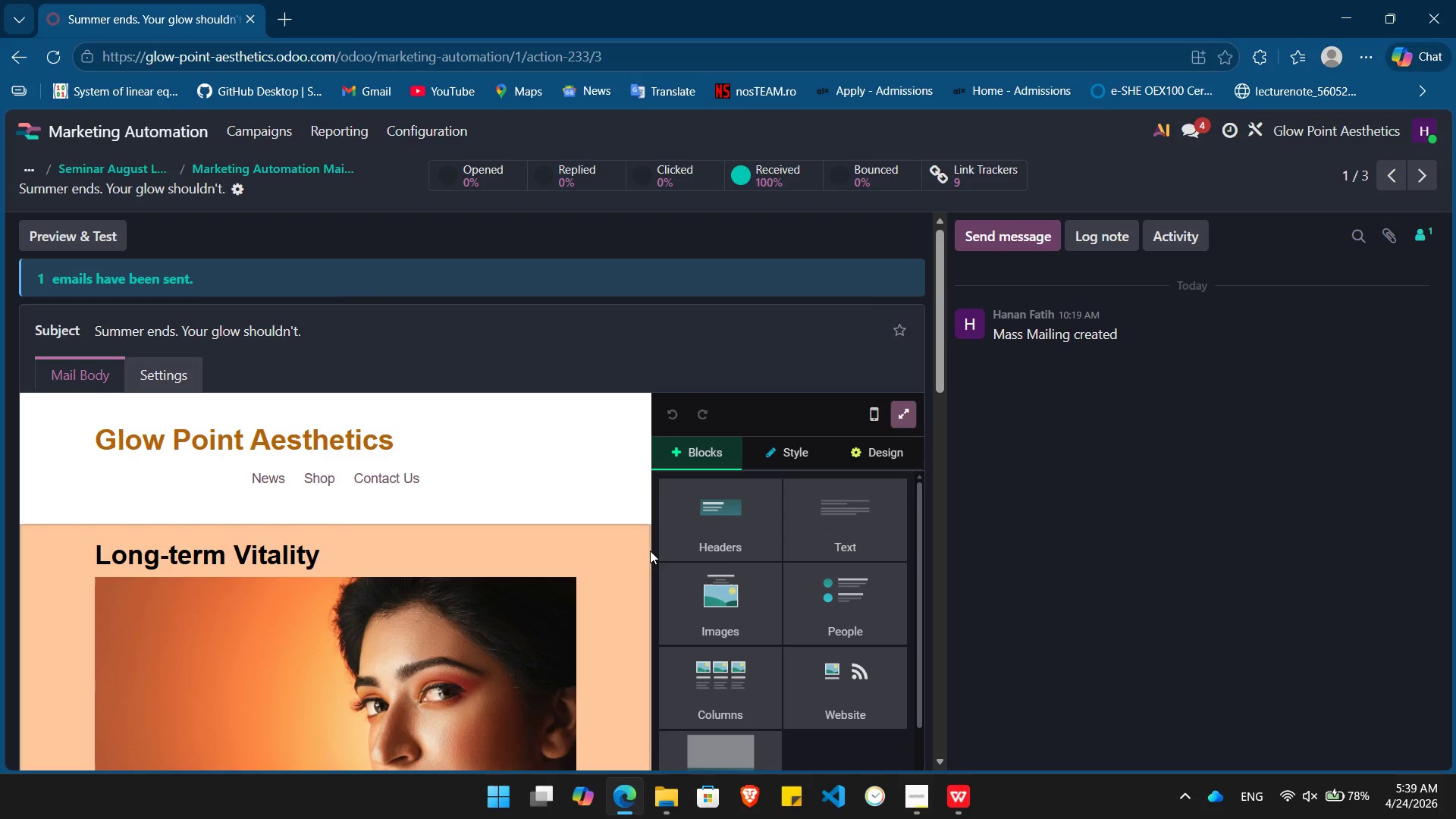 
left_click([18, 58])
 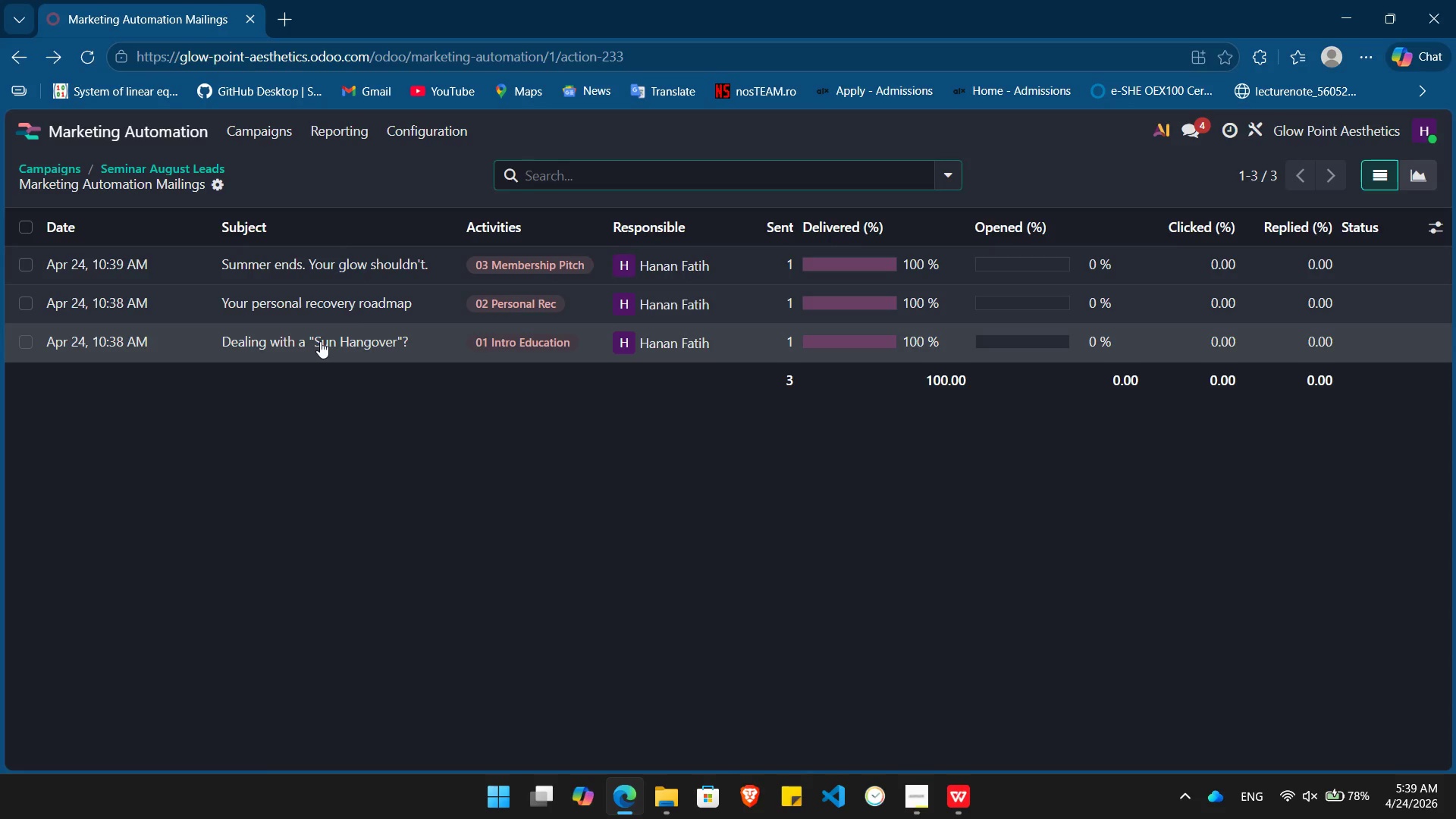 
left_click([320, 342])
 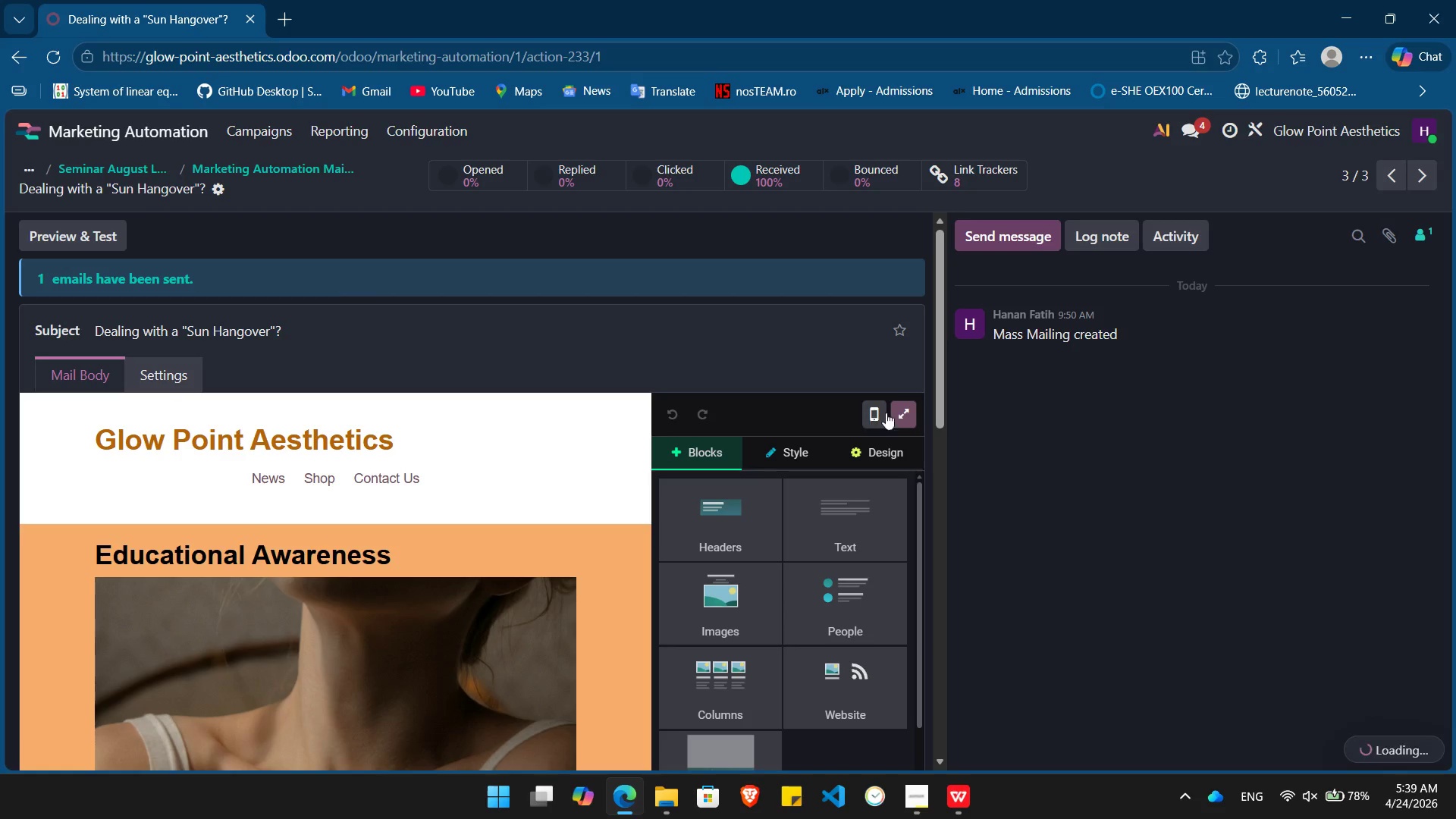 
left_click([905, 410])
 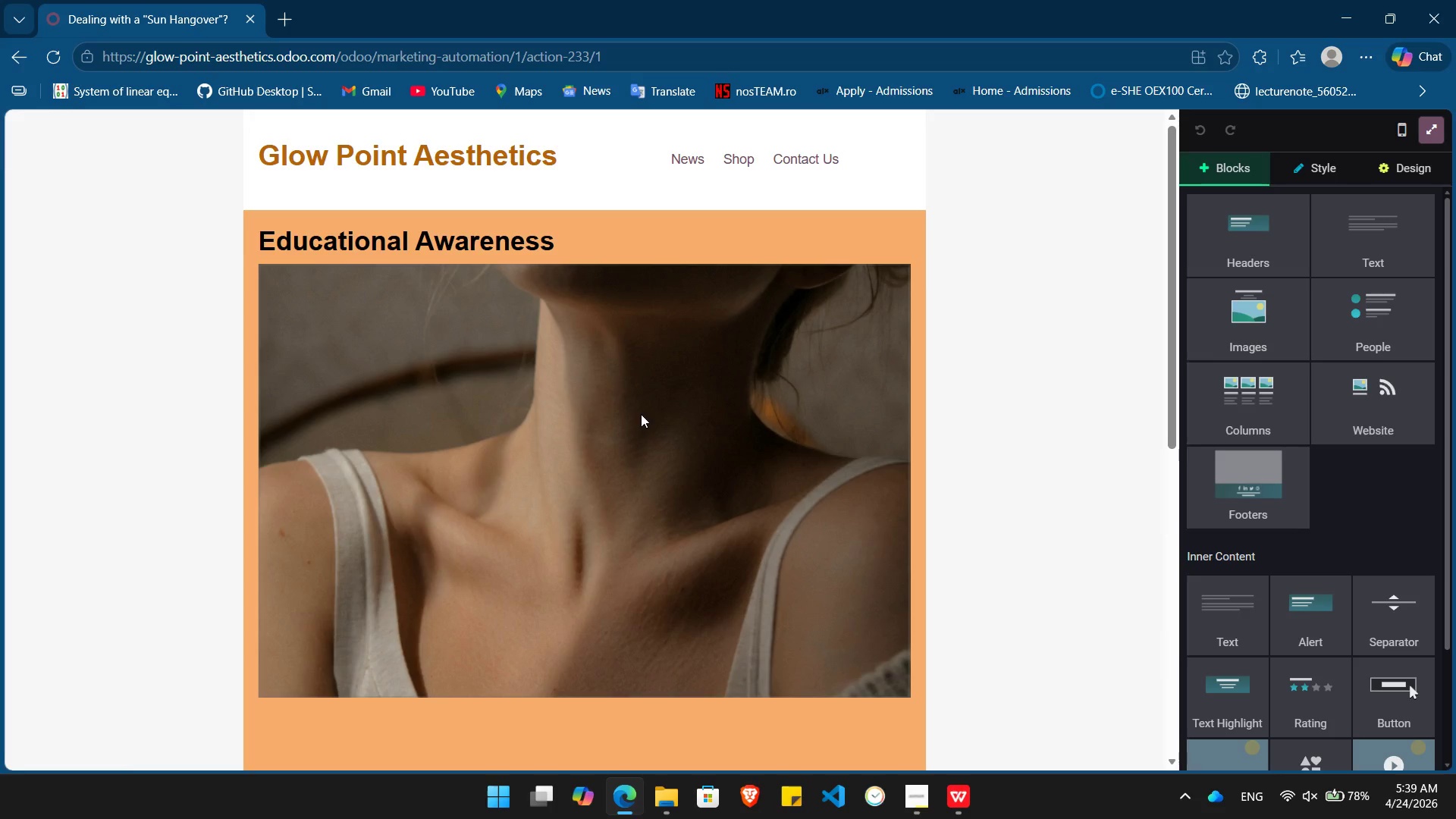 
key(PrintScreen)
 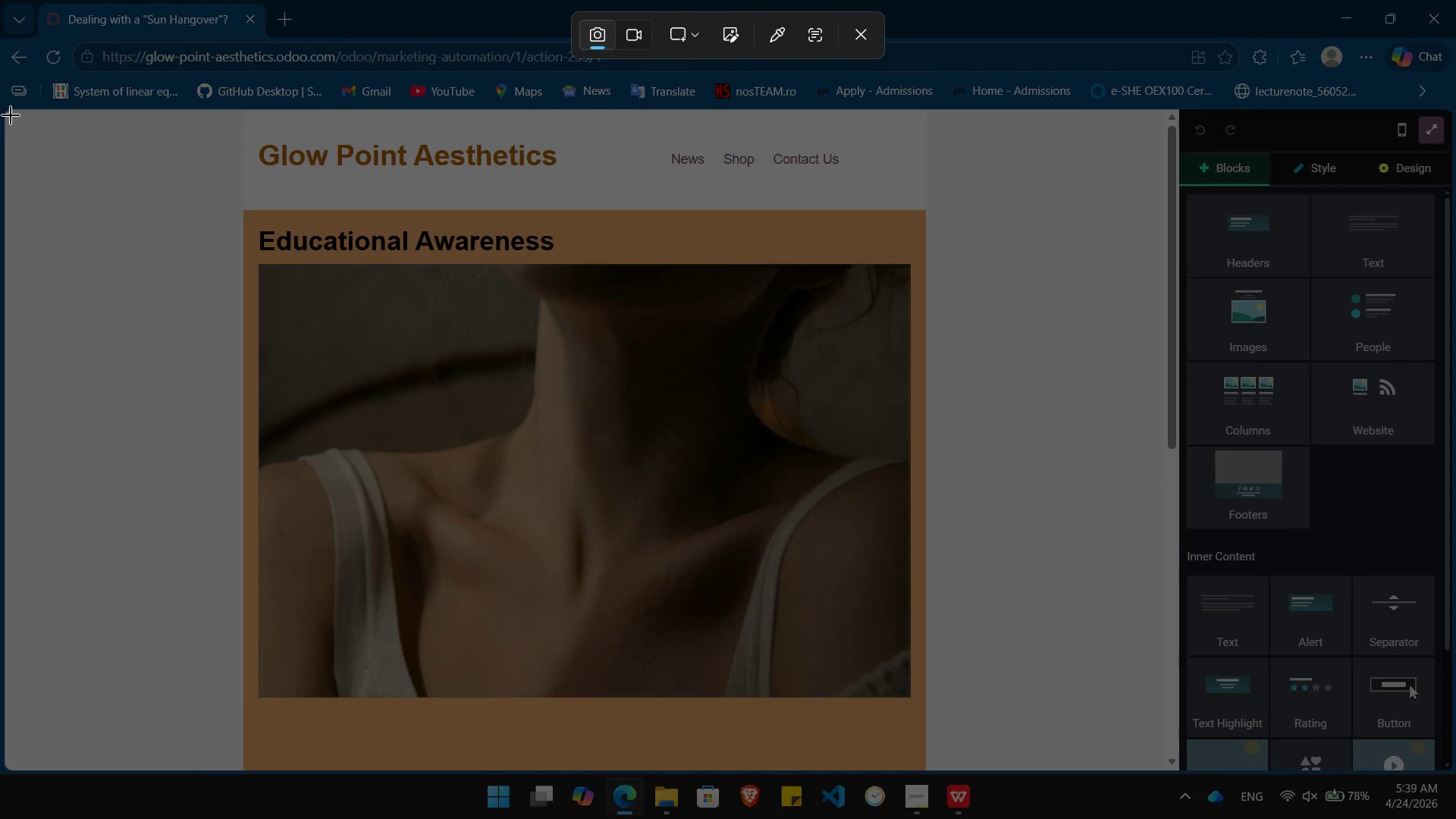 
left_click_drag(start_coordinate=[11, 113], to_coordinate=[1455, 761])
 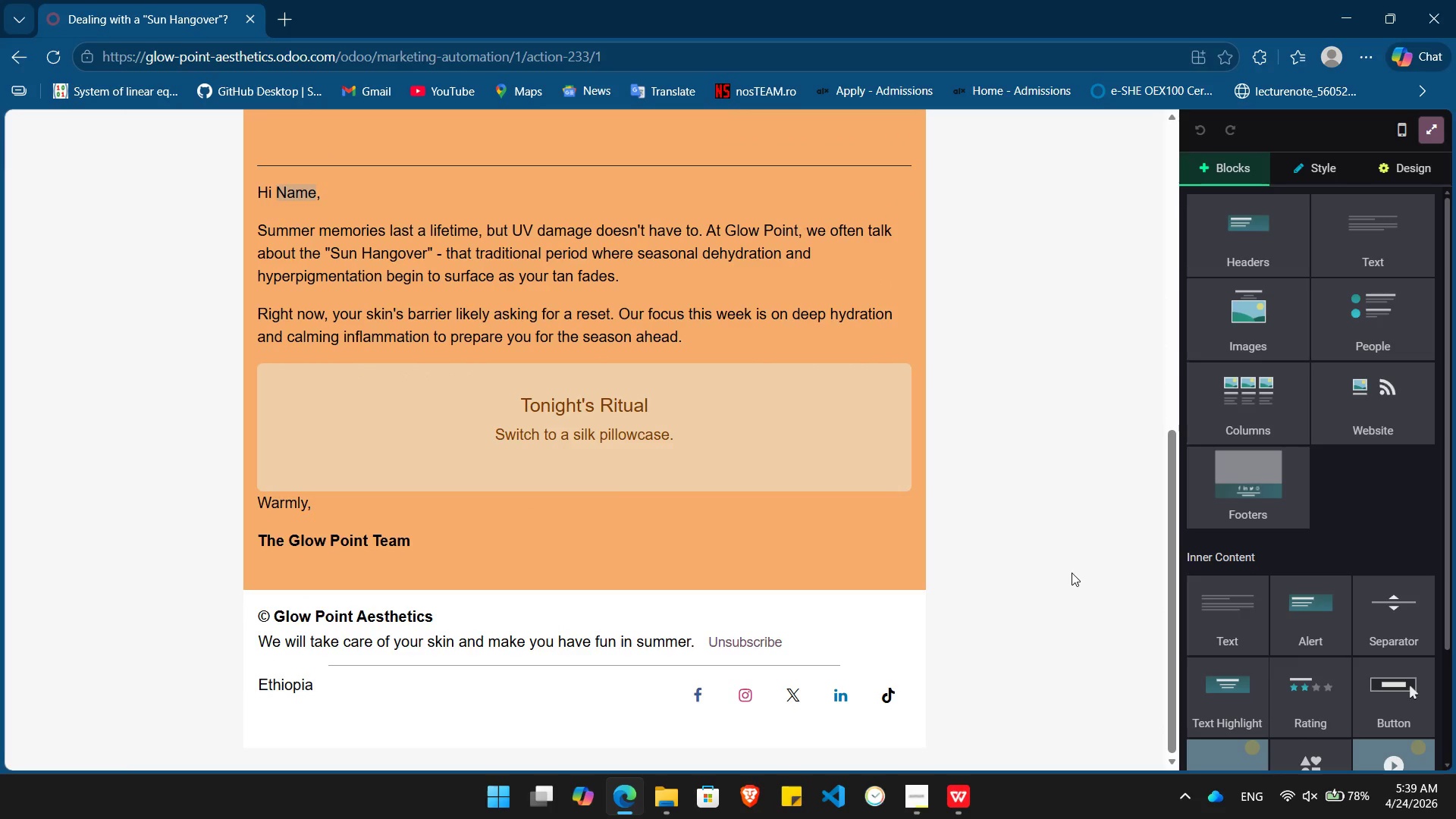 
key(PrintScreen)
 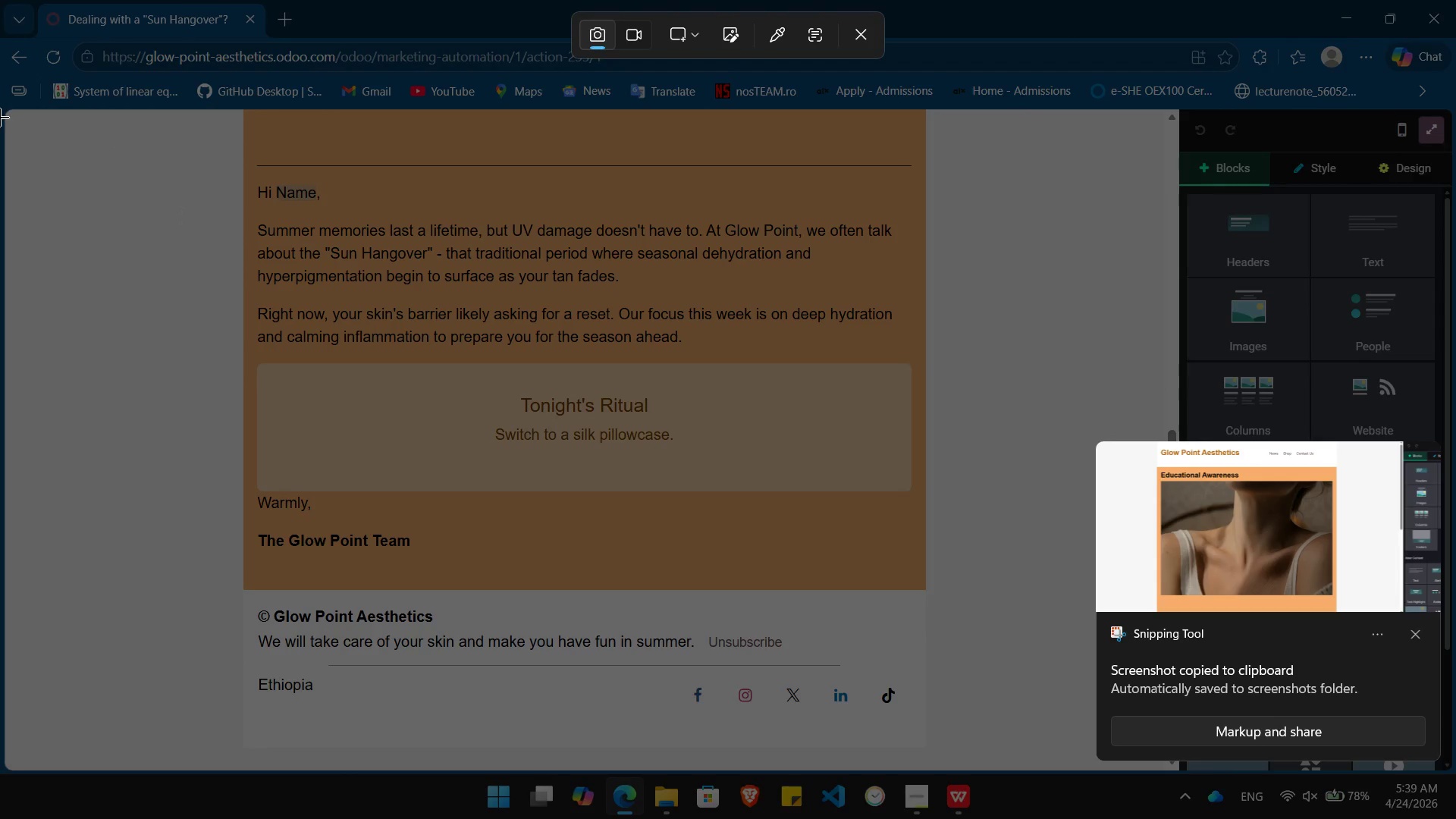 
left_click_drag(start_coordinate=[13, 113], to_coordinate=[1076, 771])
 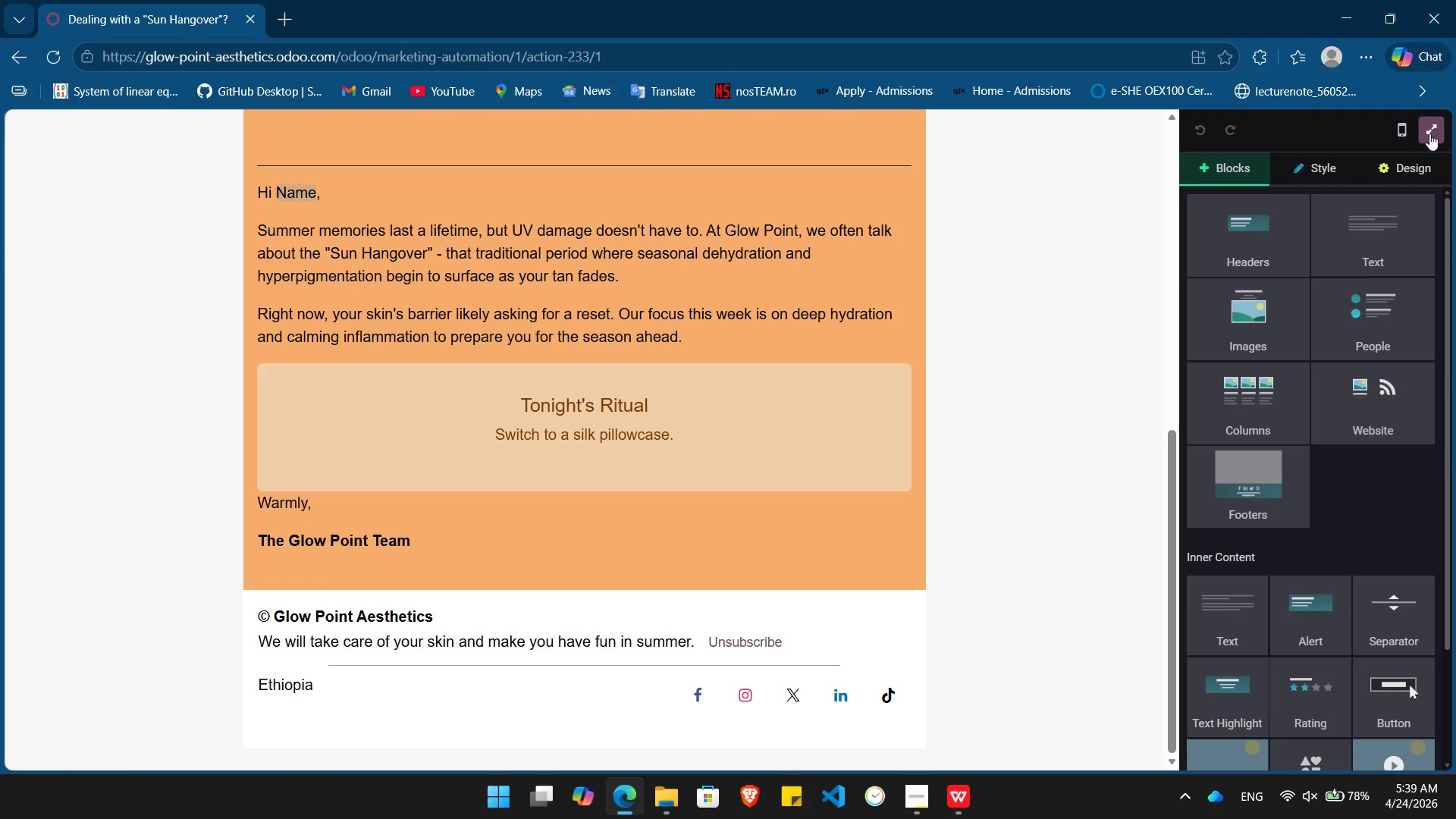 
left_click([1429, 135])
 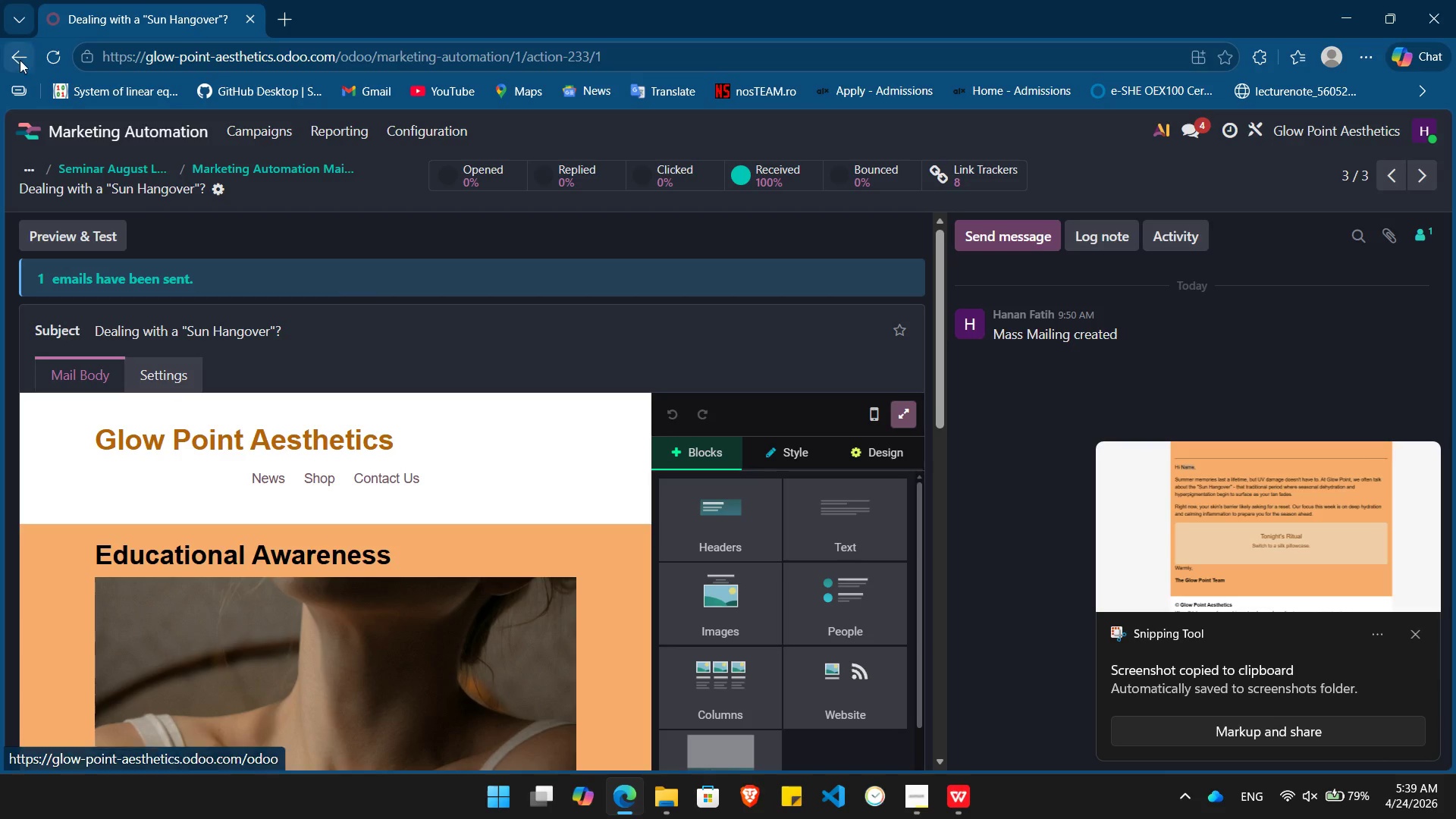 
left_click([17, 58])
 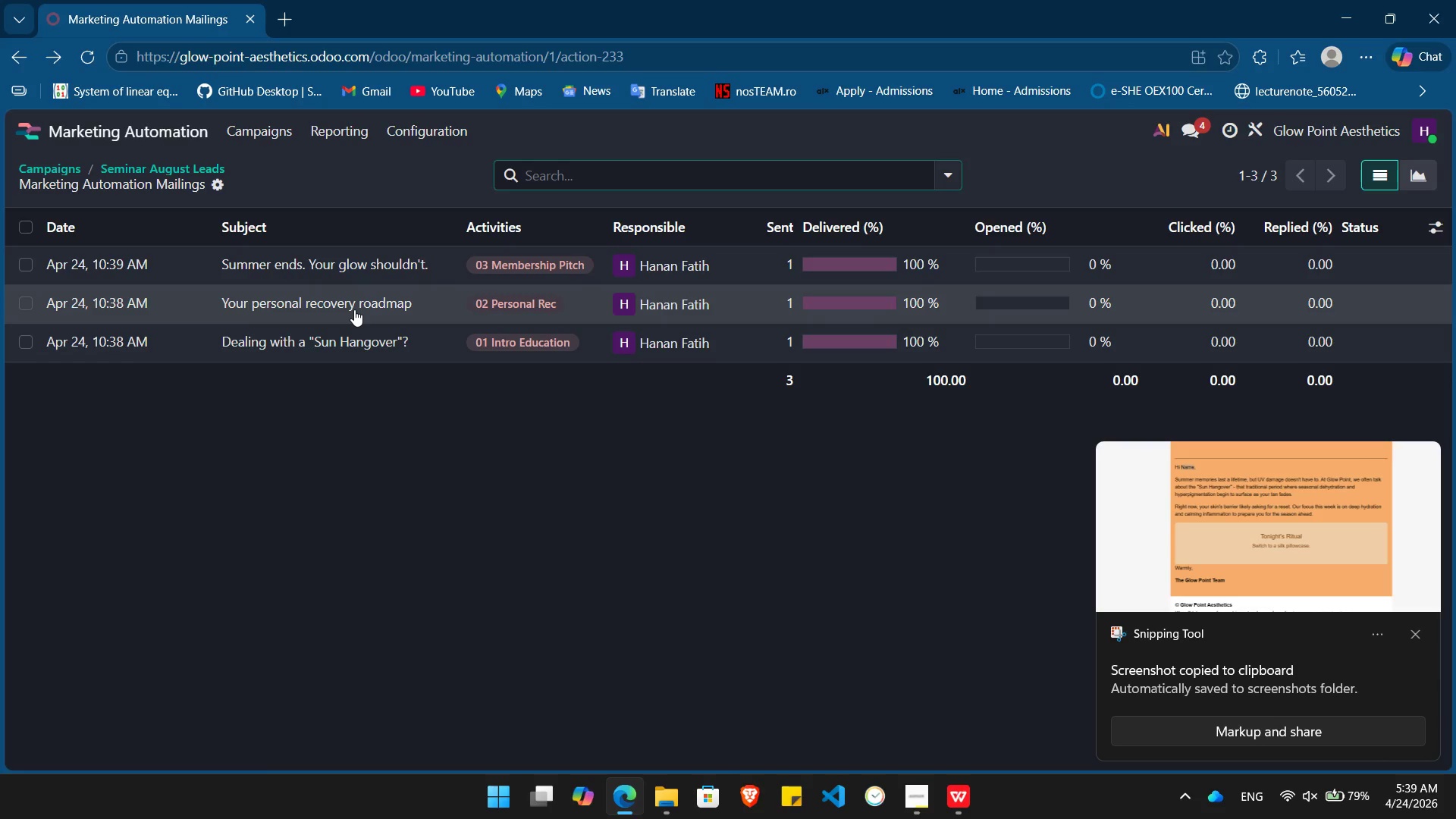 
left_click([354, 309])
 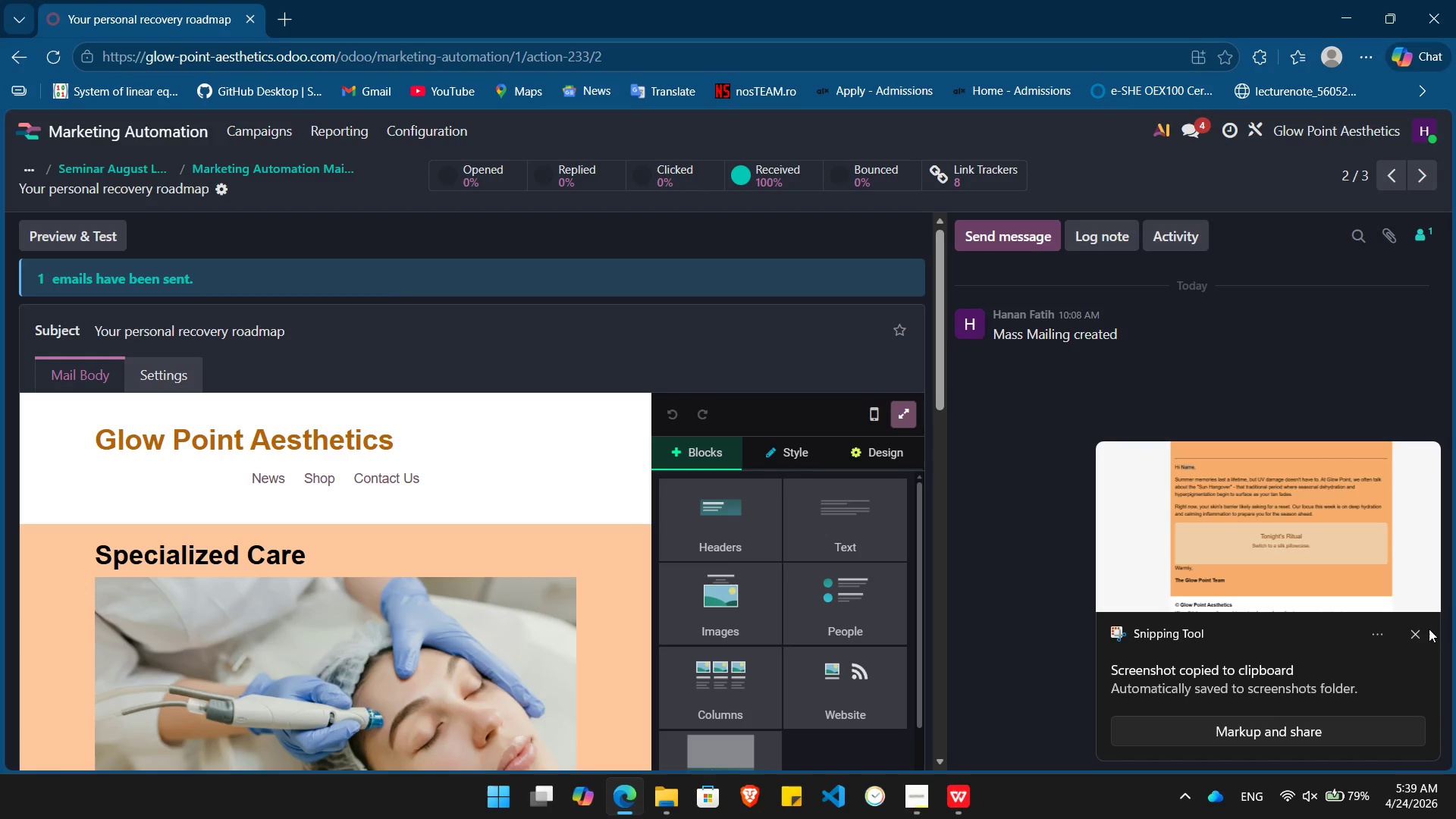 
left_click([1412, 639])
 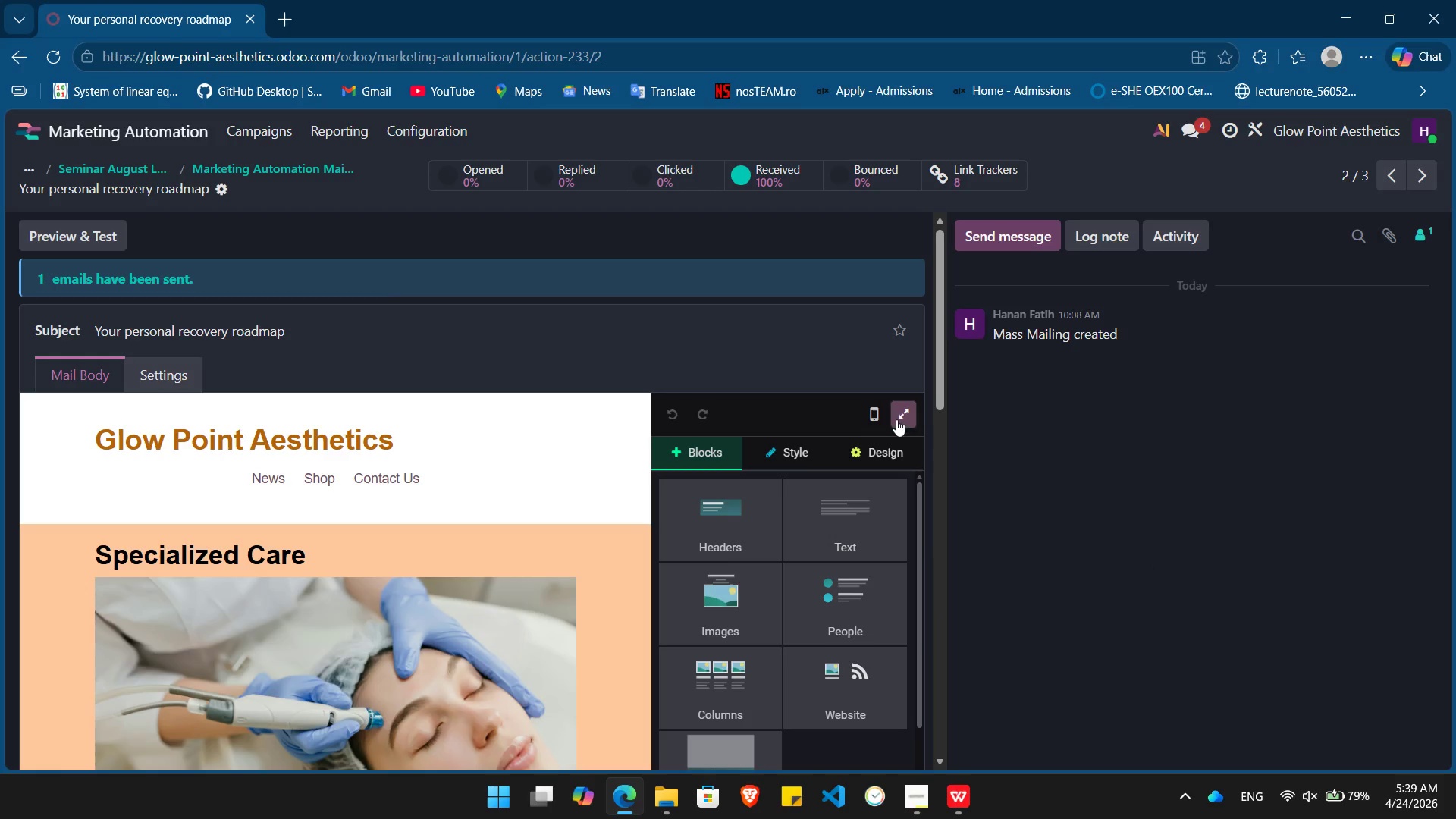 
left_click([907, 421])
 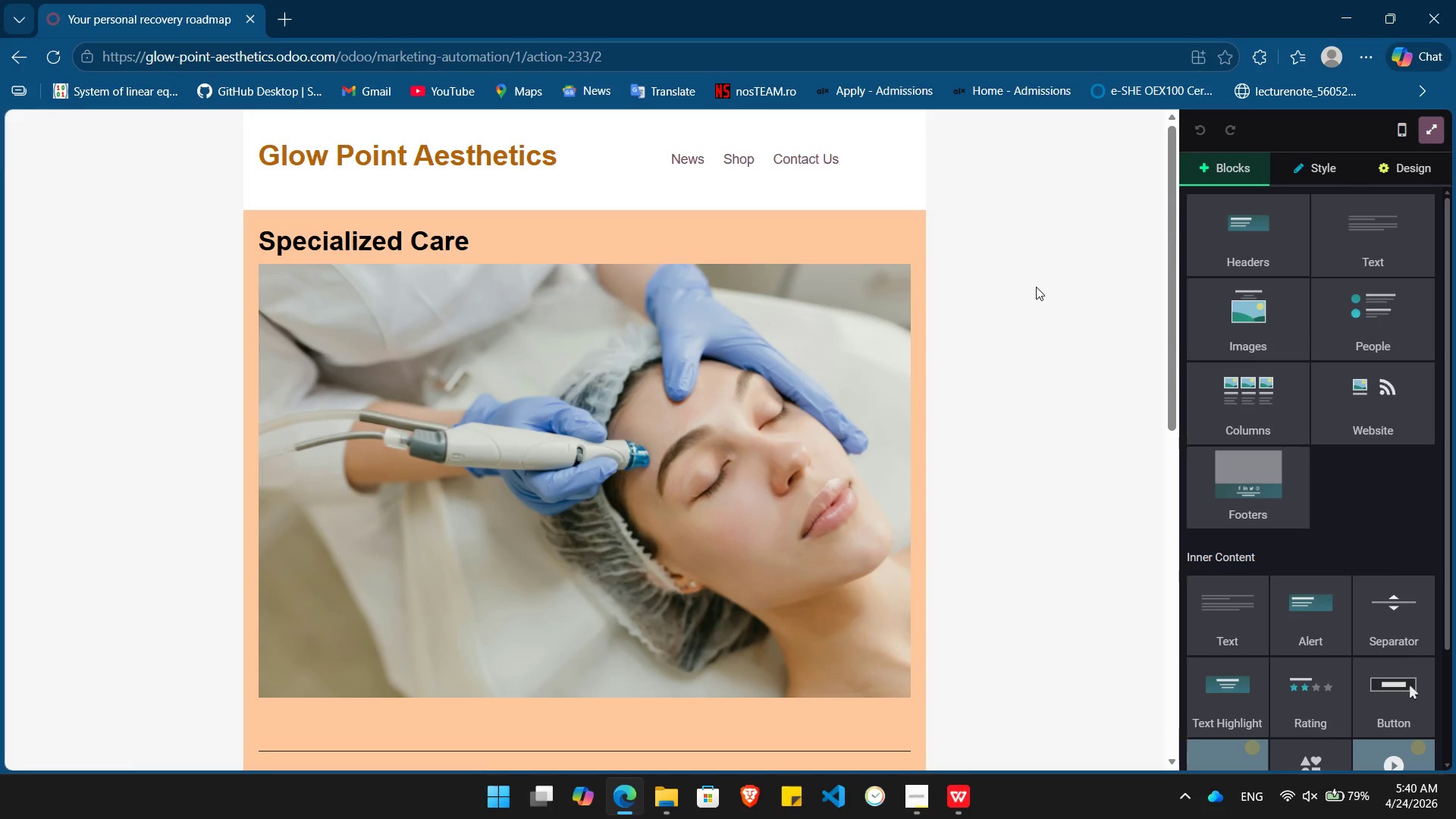 
key(PrintScreen)
 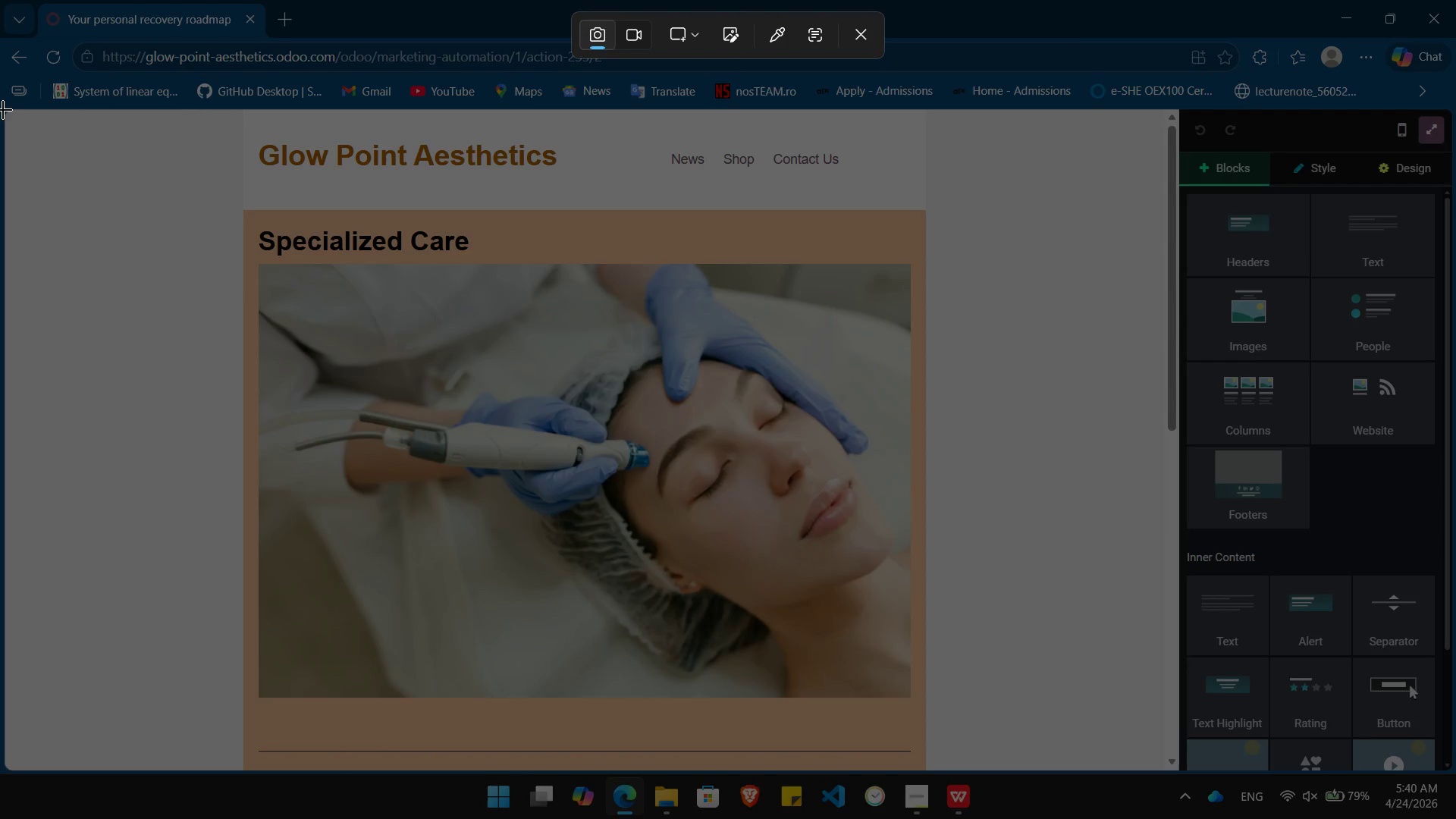 
left_click_drag(start_coordinate=[11, 113], to_coordinate=[1455, 774])
 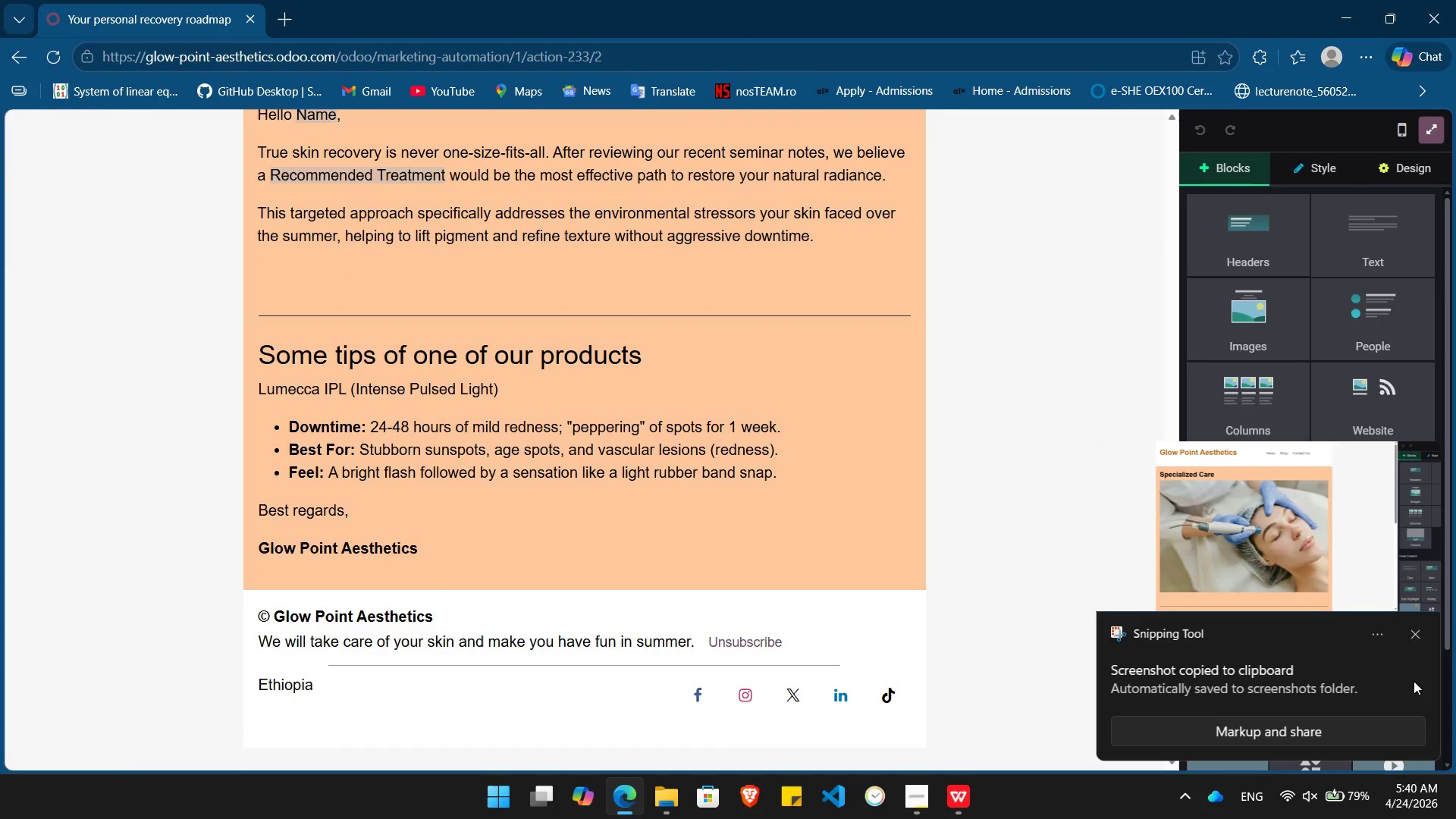 
left_click([1415, 635])
 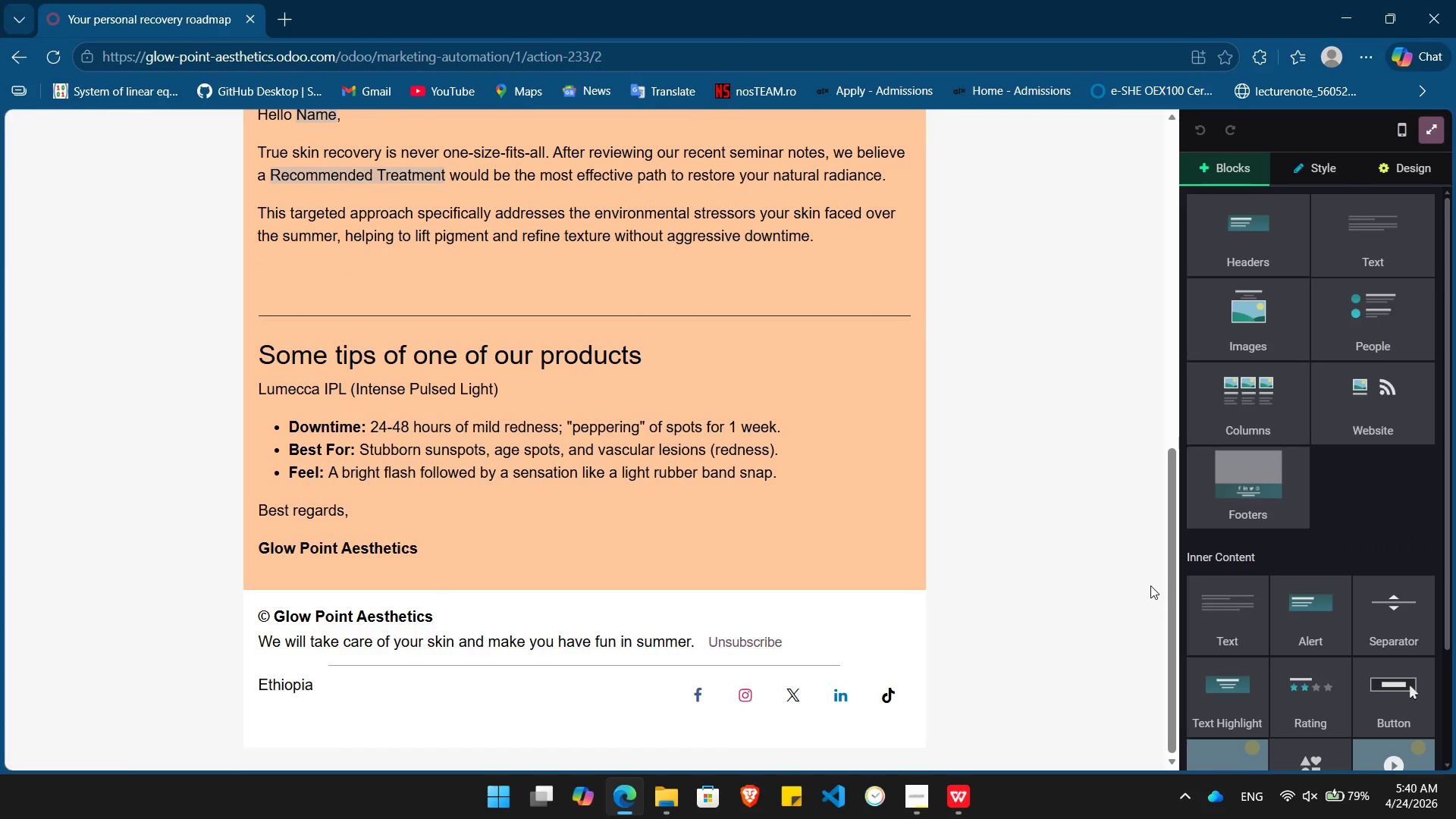 
key(PrintScreen)
 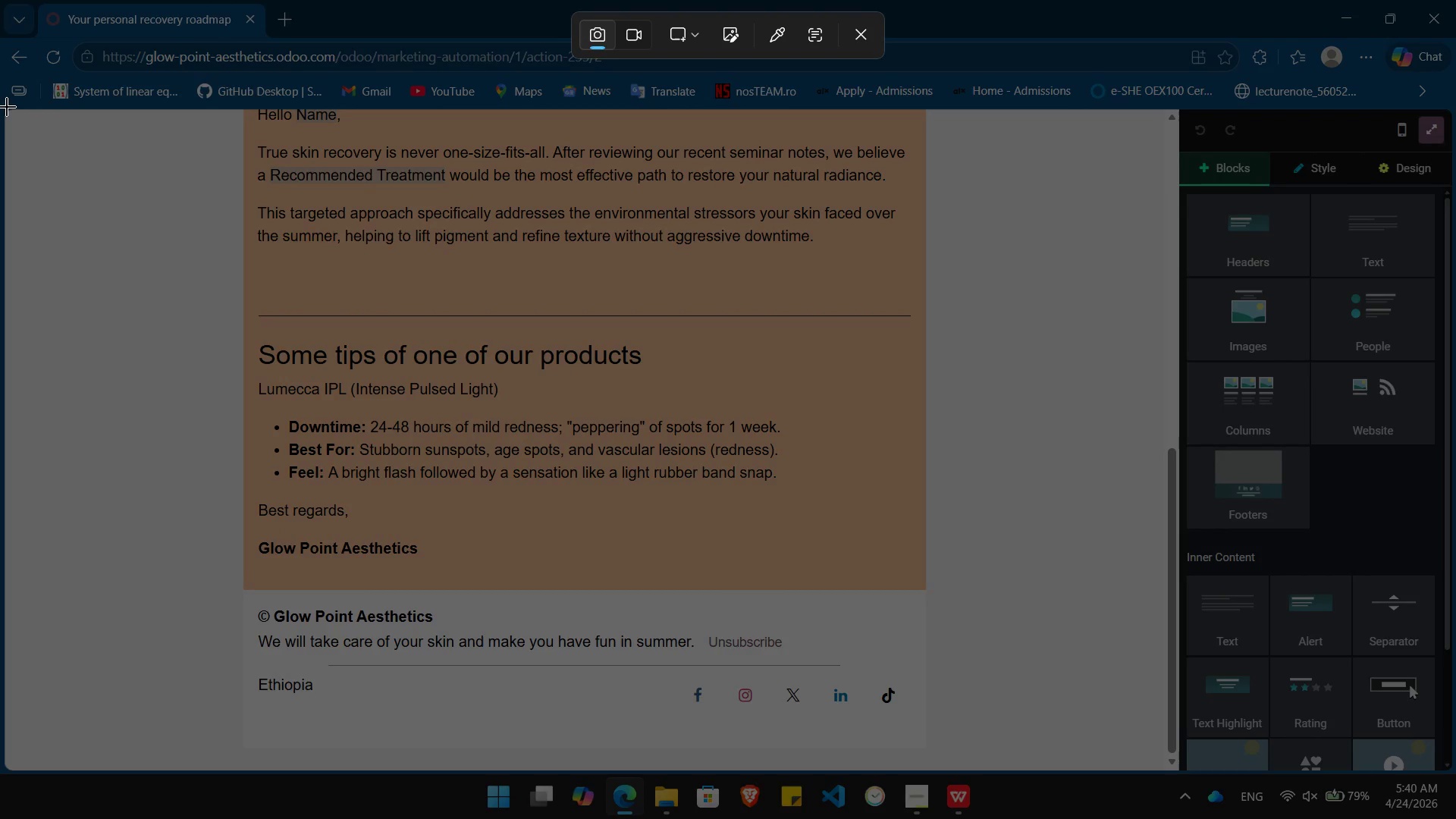 
left_click_drag(start_coordinate=[5, 109], to_coordinate=[1455, 770])
 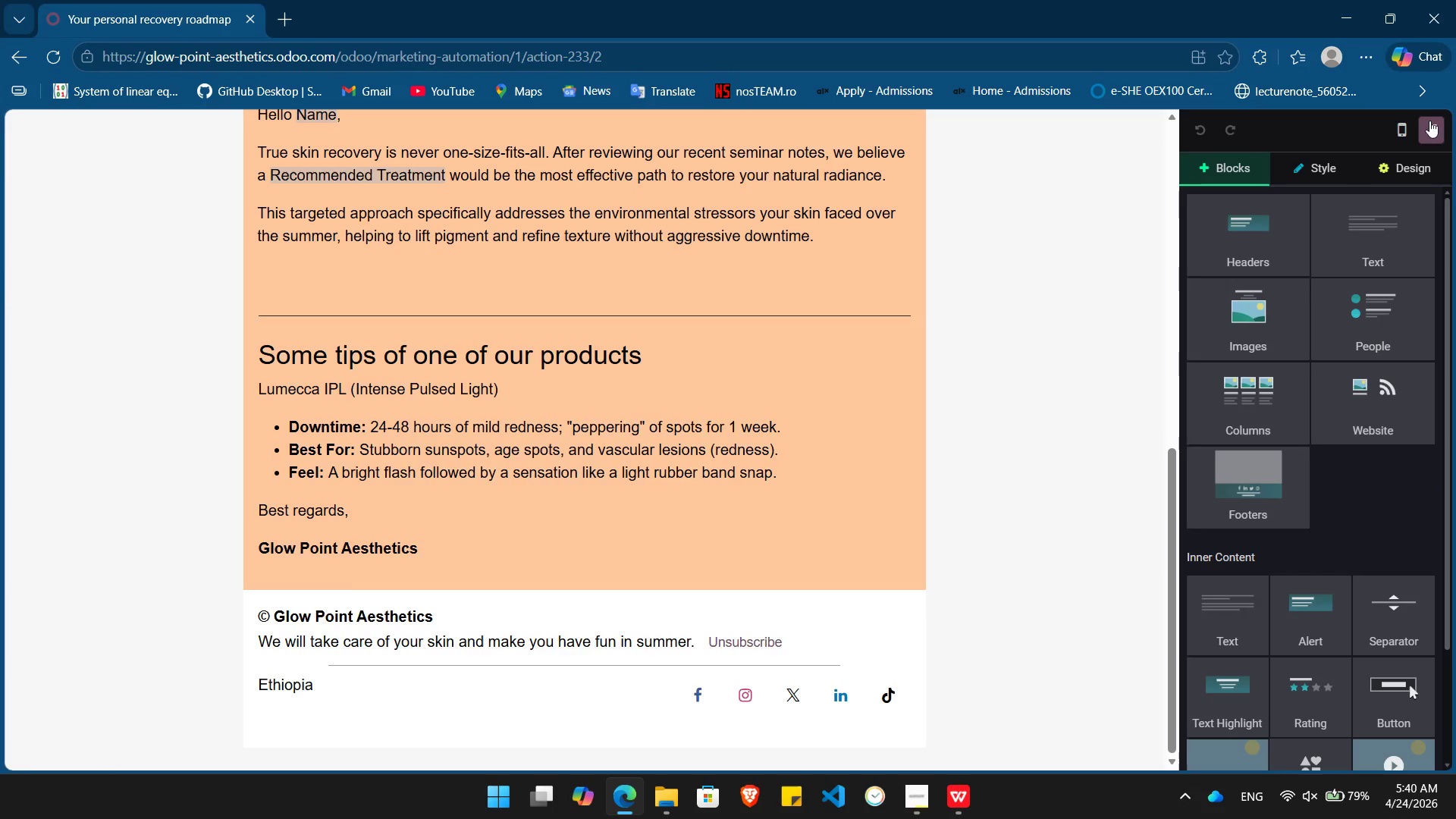 
left_click([1431, 127])
 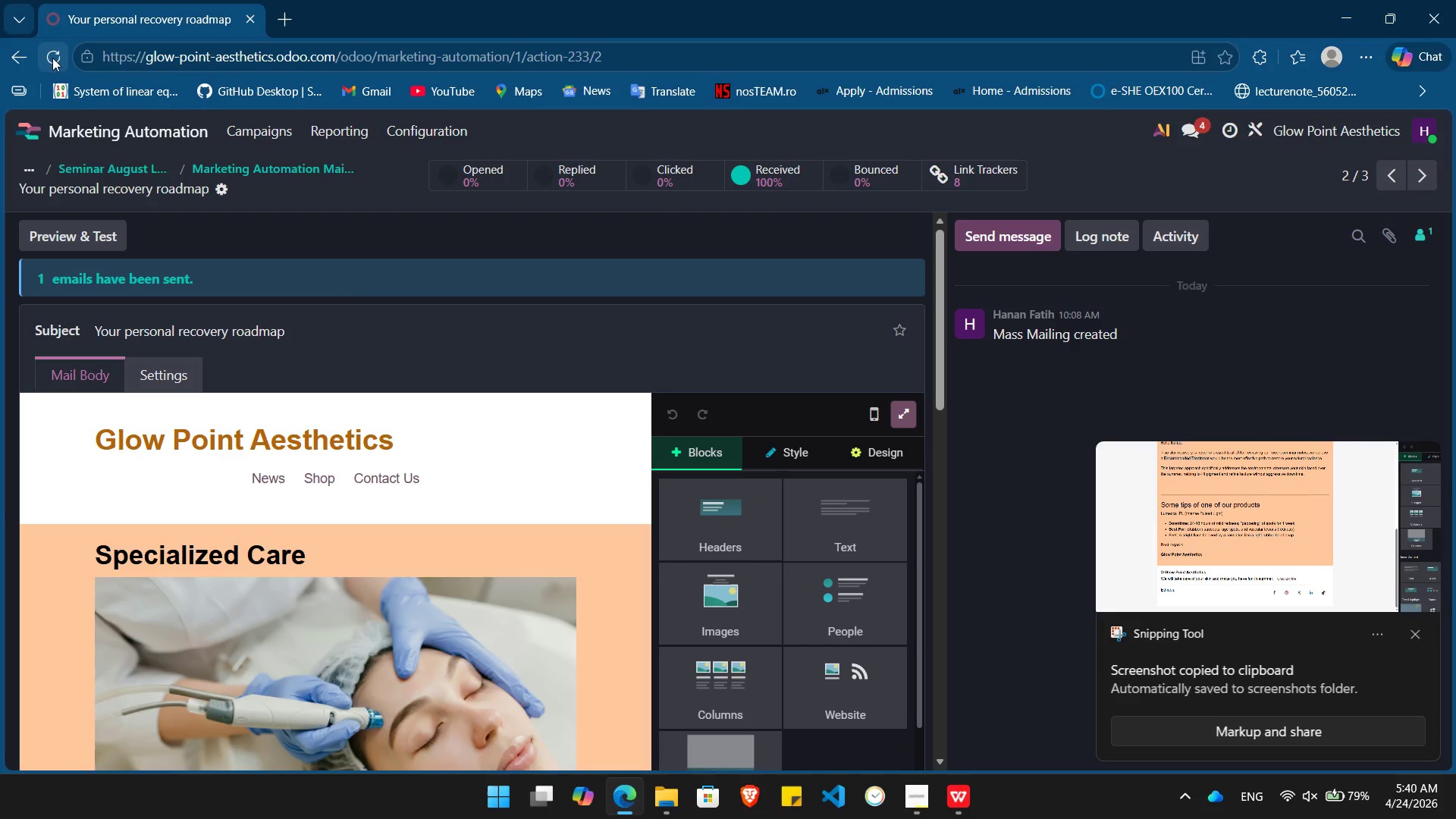 
left_click([18, 52])
 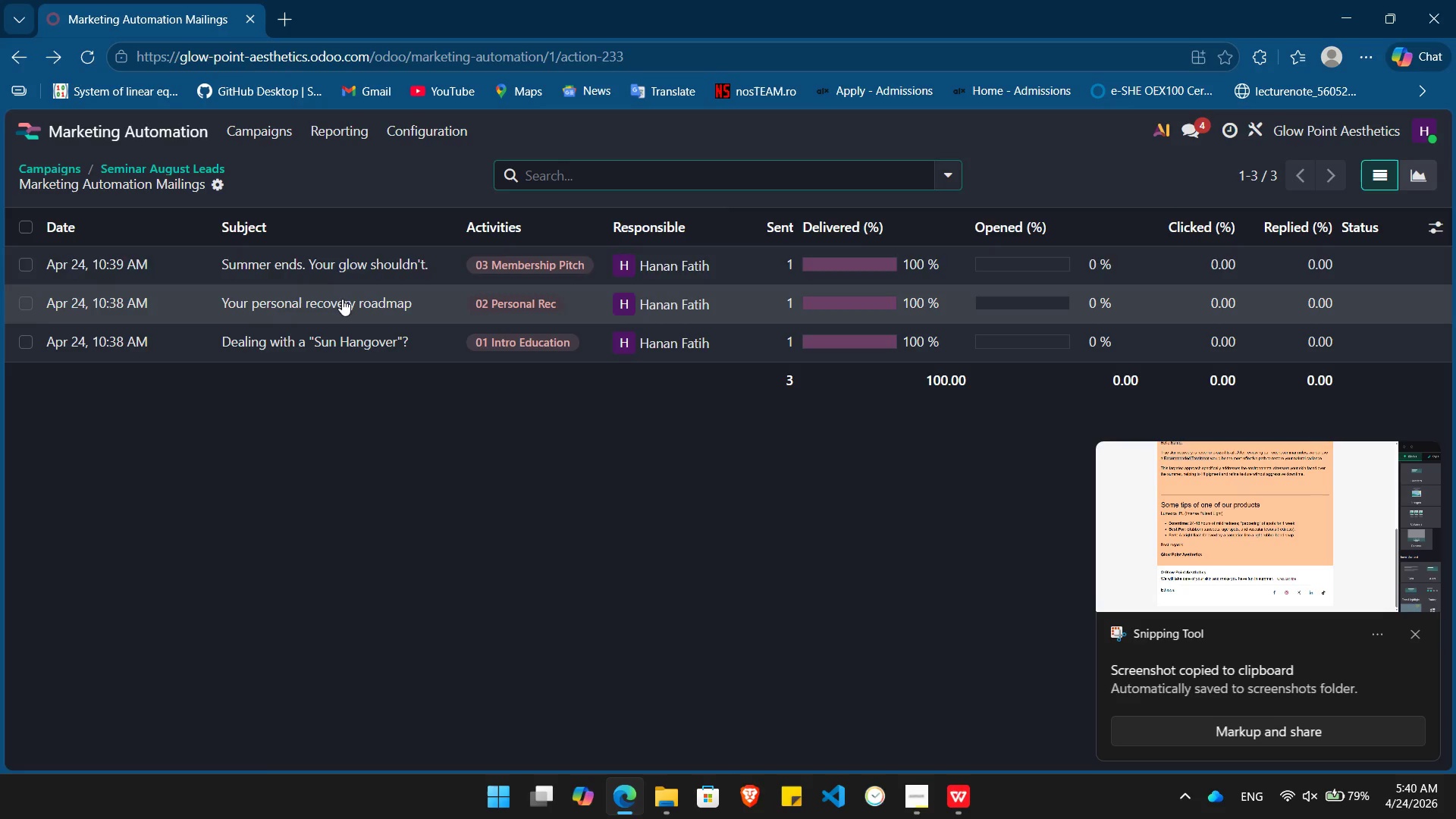 
left_click([340, 270])
 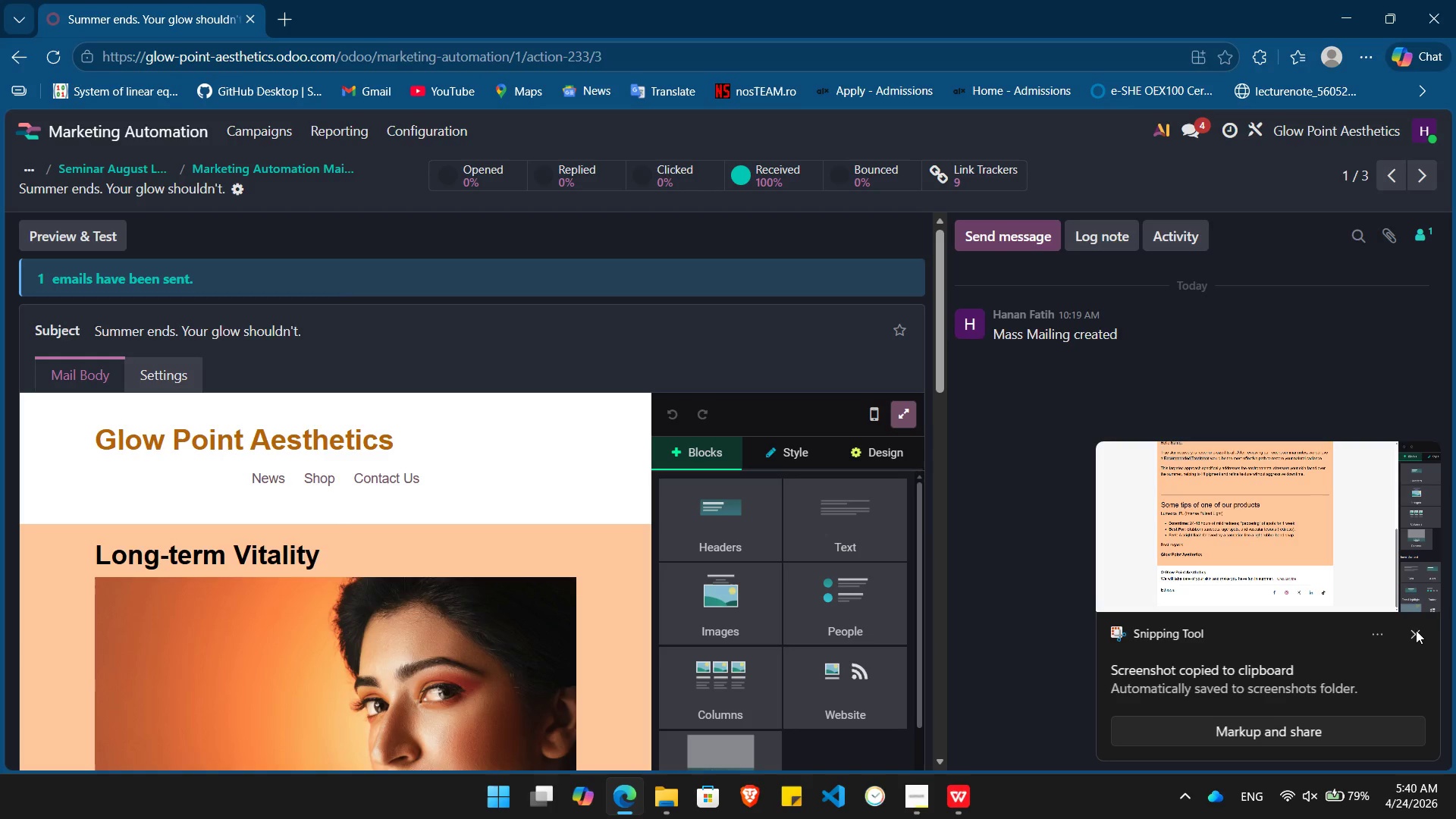 
left_click([1415, 633])
 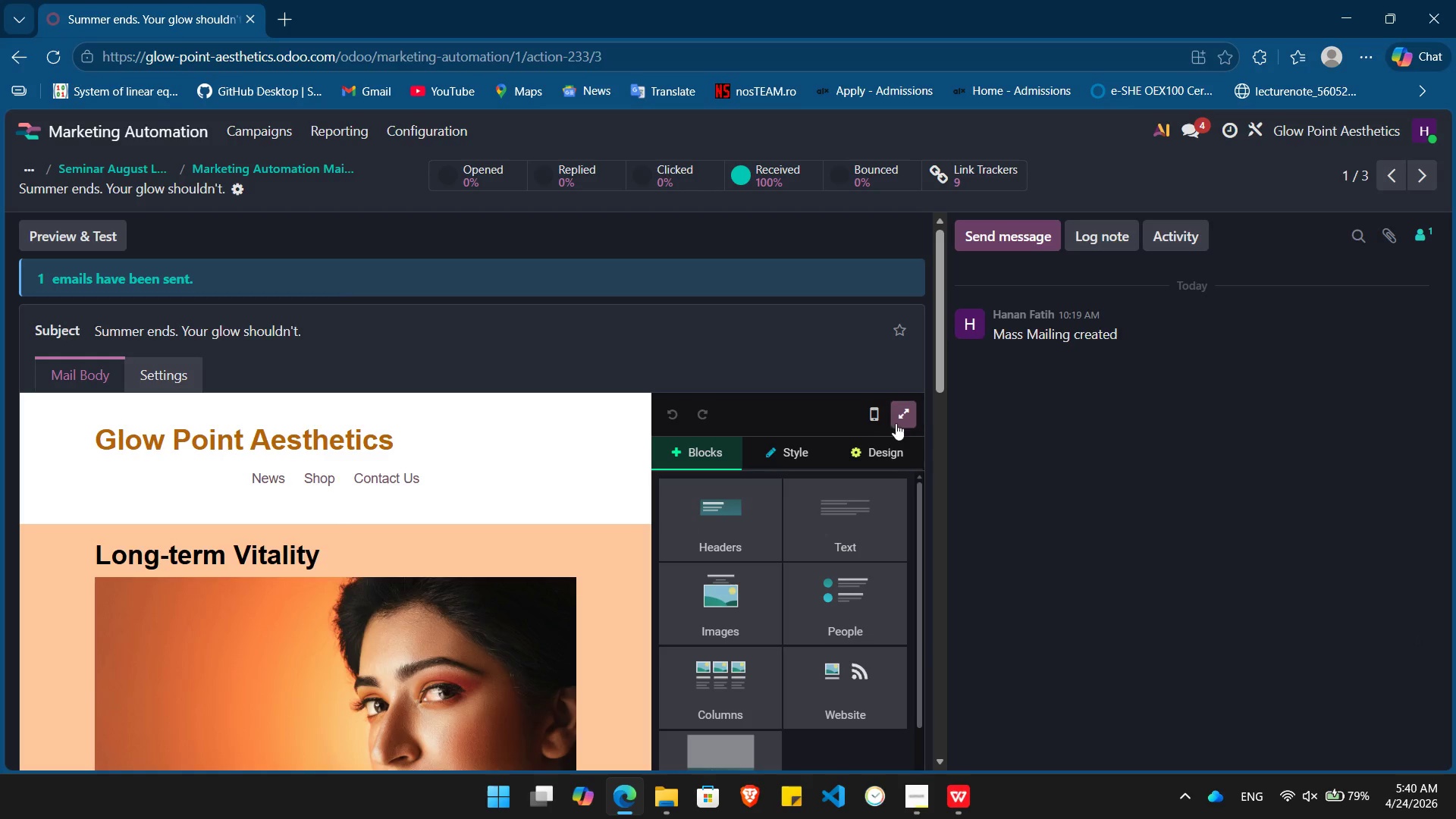 
left_click([903, 413])
 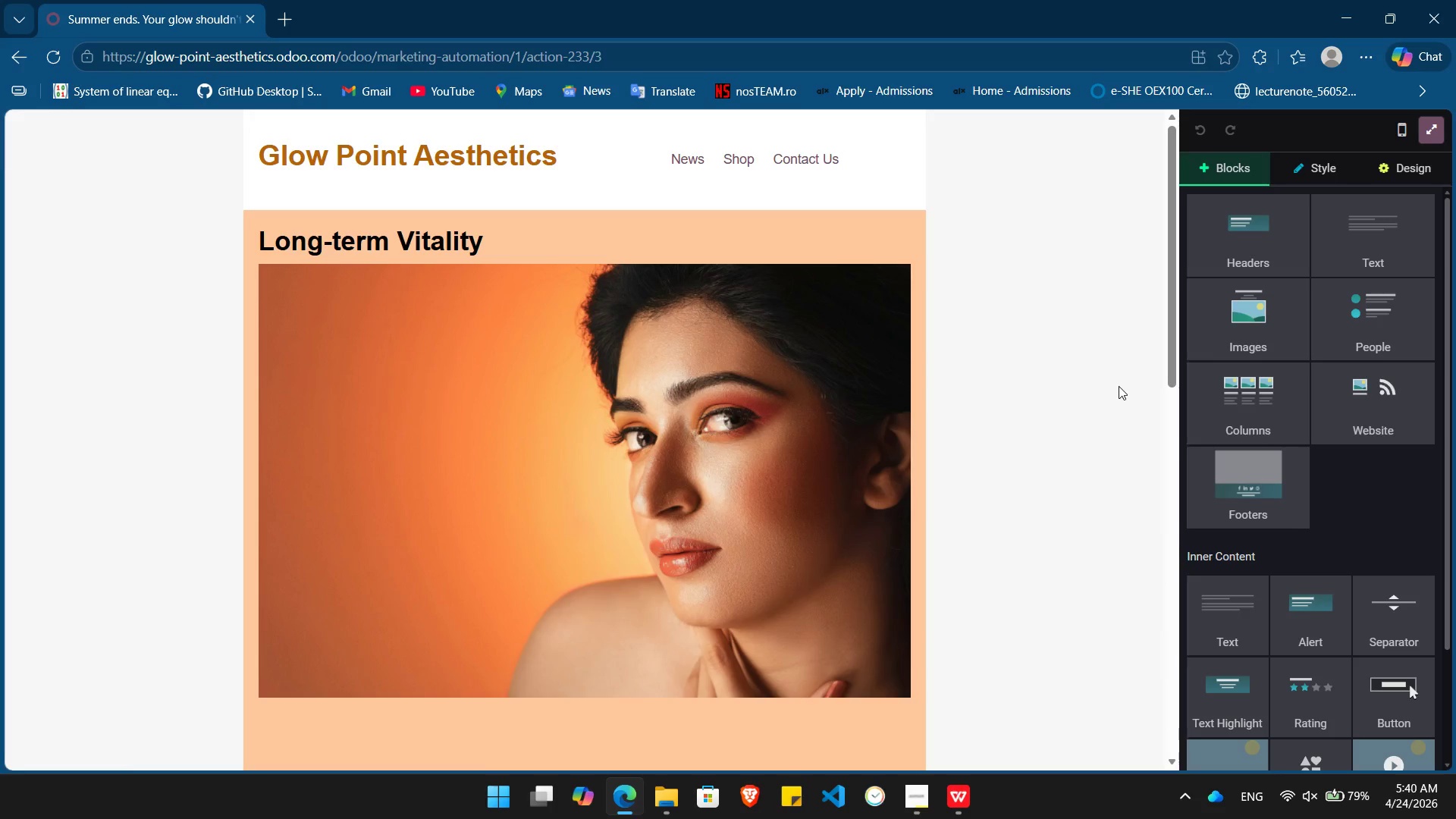 
key(PrintScreen)
 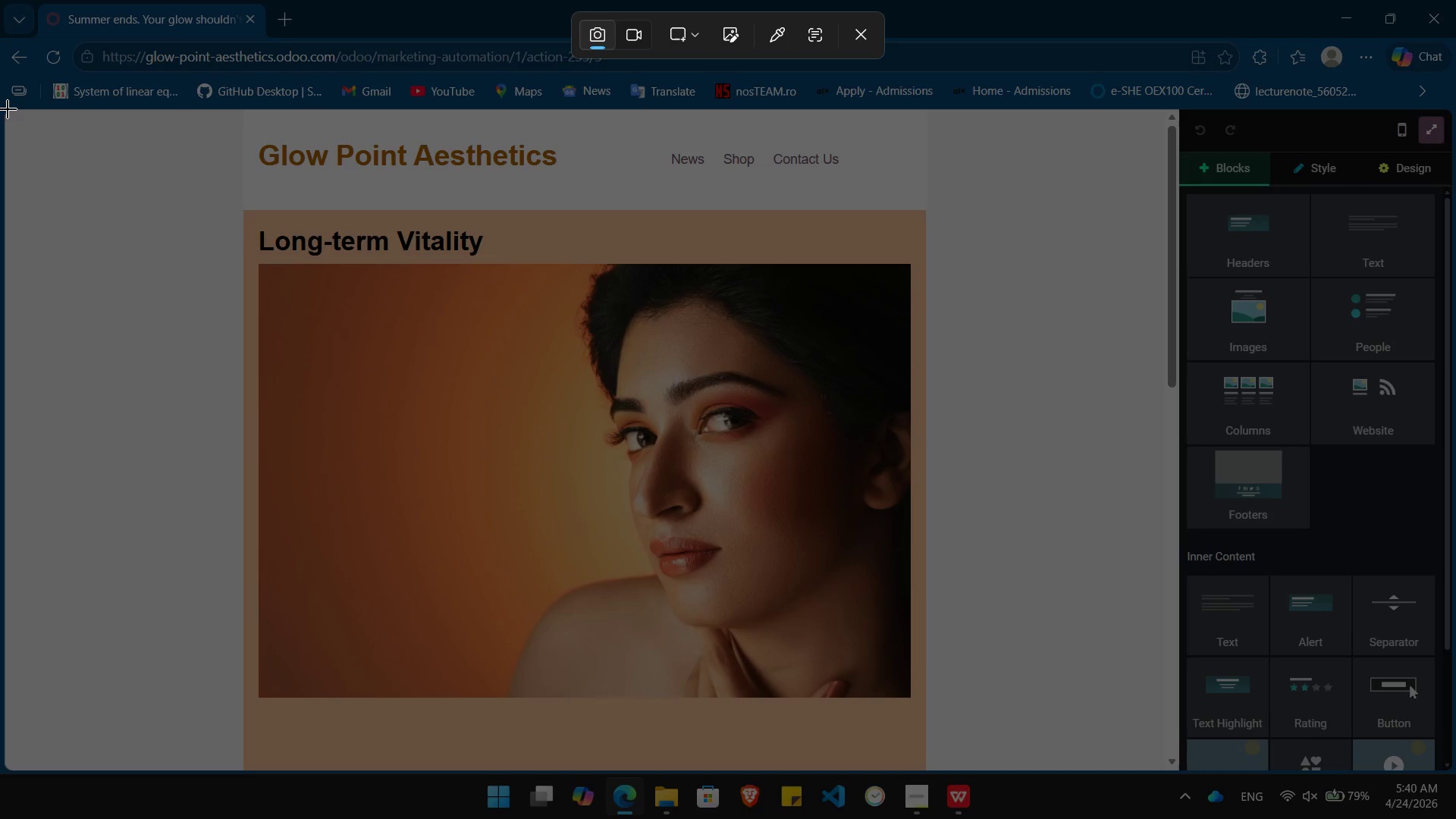 
left_click_drag(start_coordinate=[10, 111], to_coordinate=[1455, 776])
 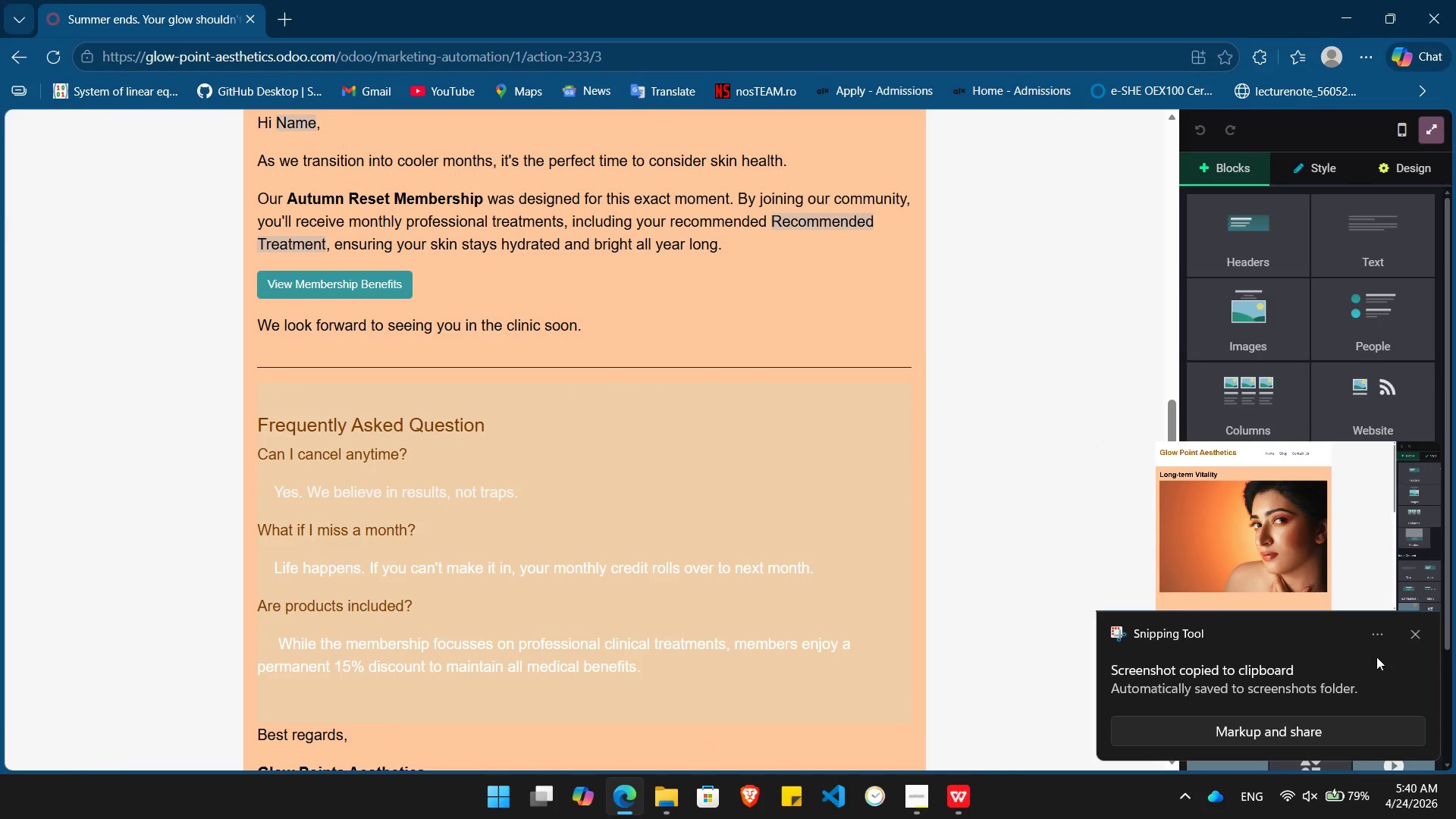 
left_click([1415, 631])
 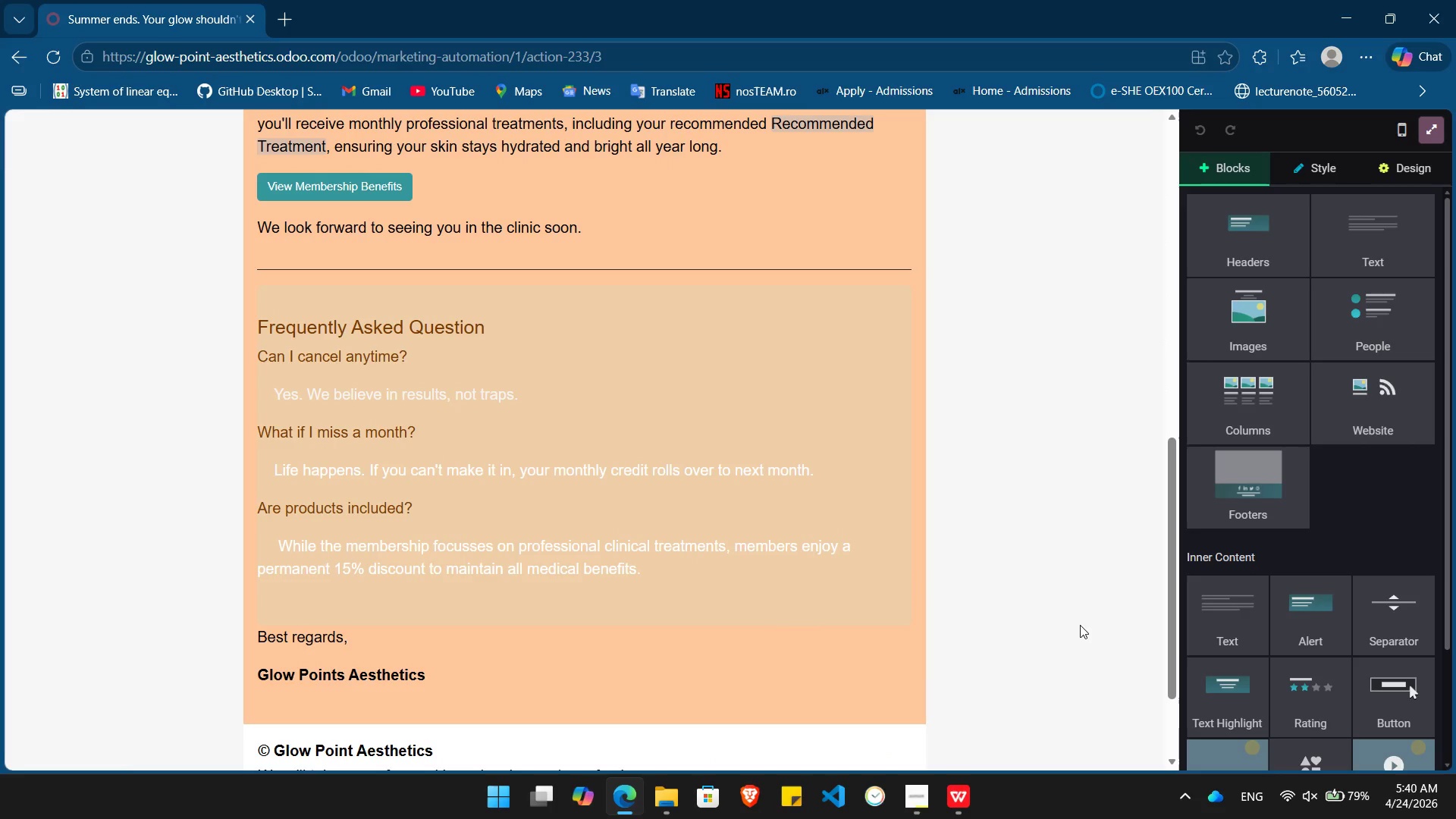 
wait(5.72)
 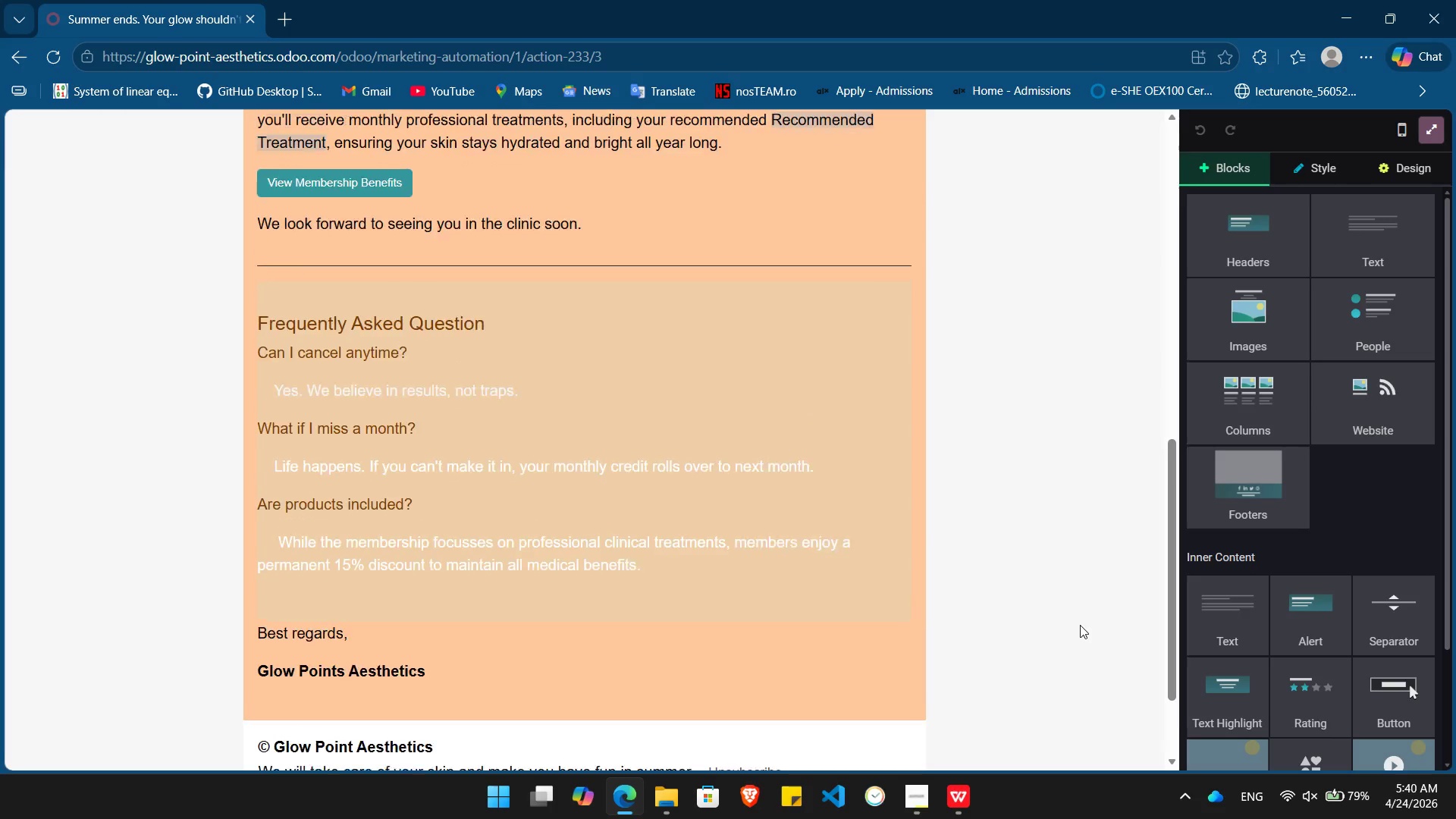 
key(PrintScreen)
 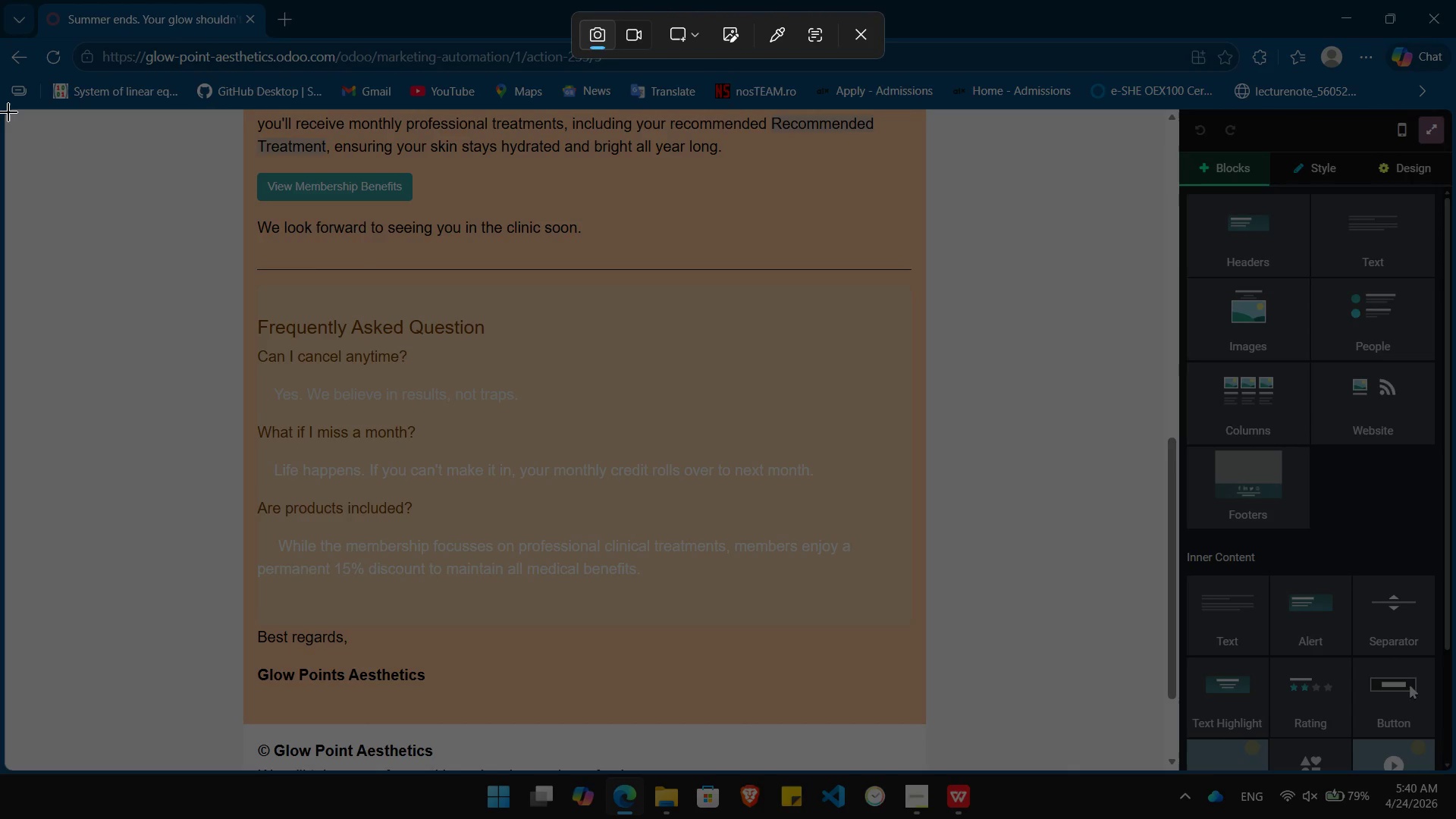 
key(Escape)
 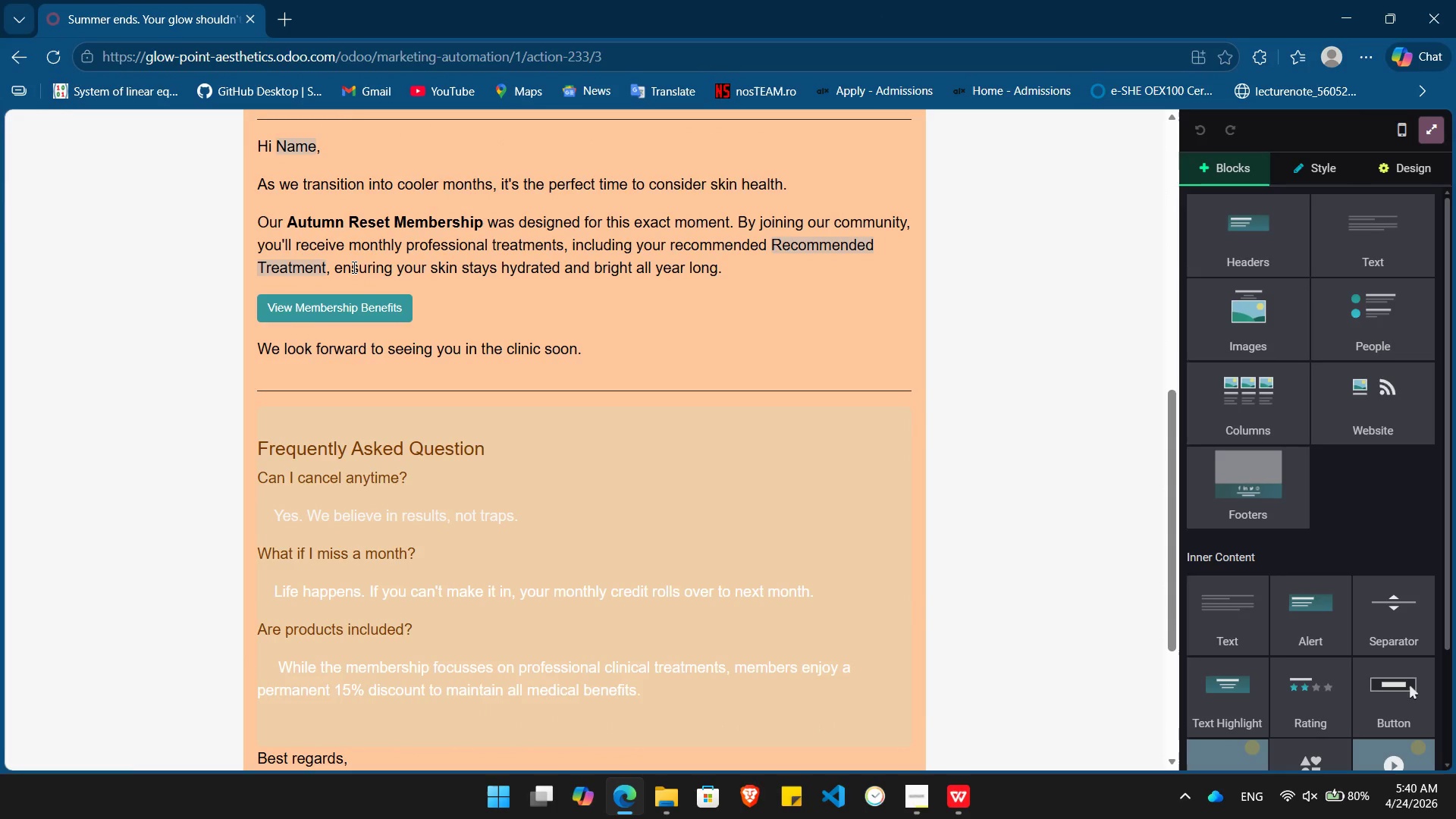 
key(PrintScreen)
 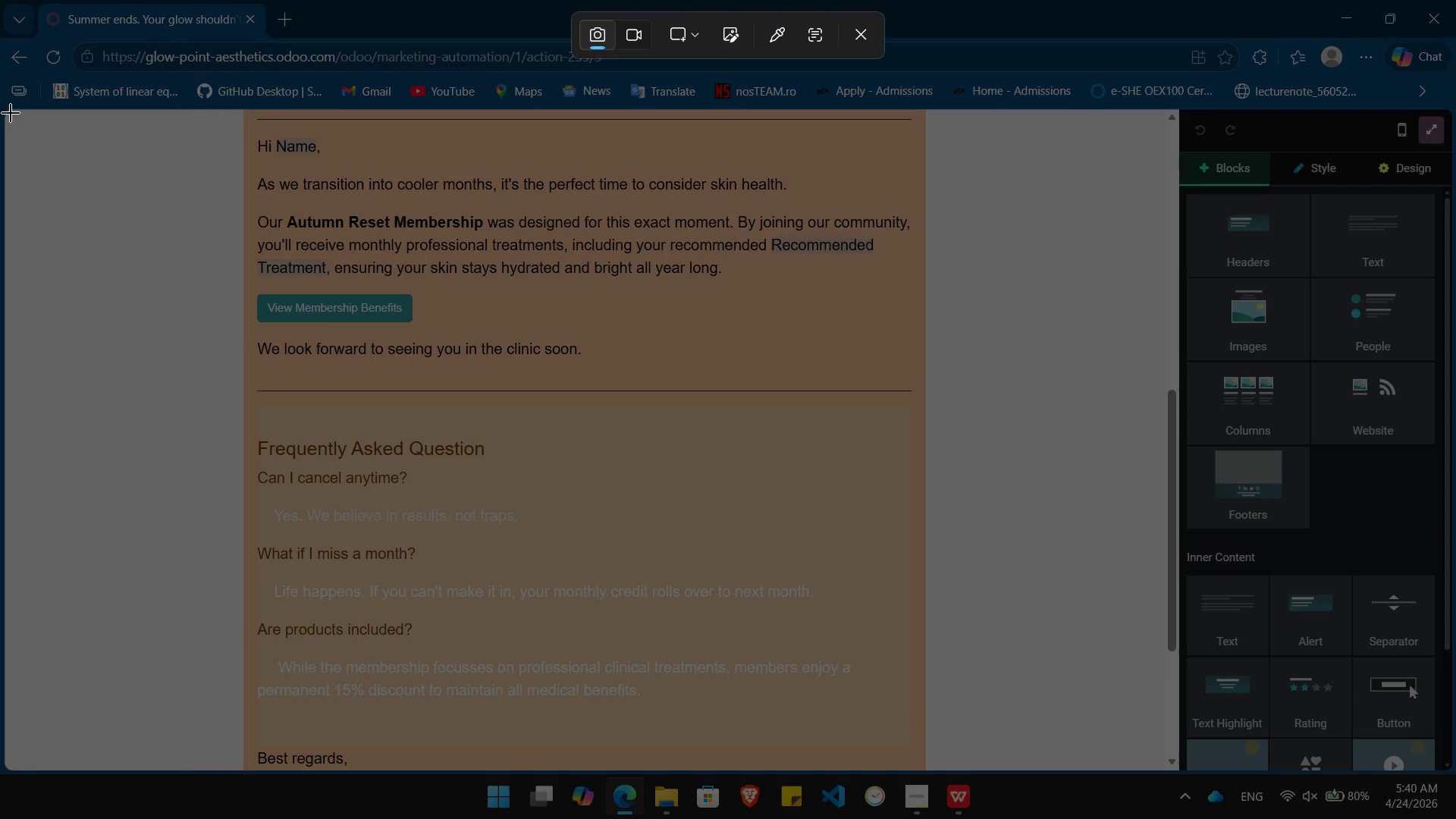 
left_click_drag(start_coordinate=[6, 111], to_coordinate=[1455, 767])
 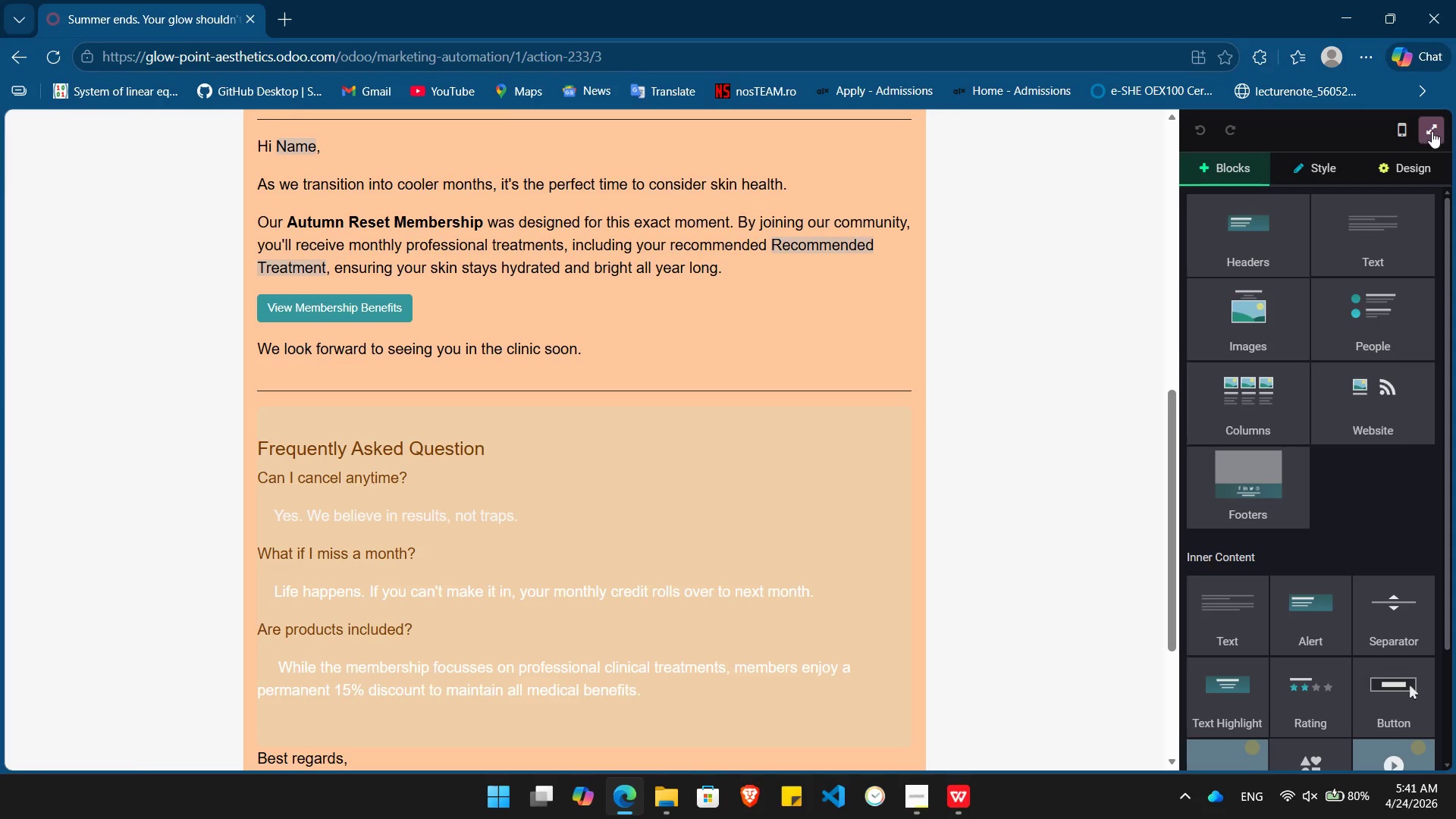 
left_click([1434, 131])
 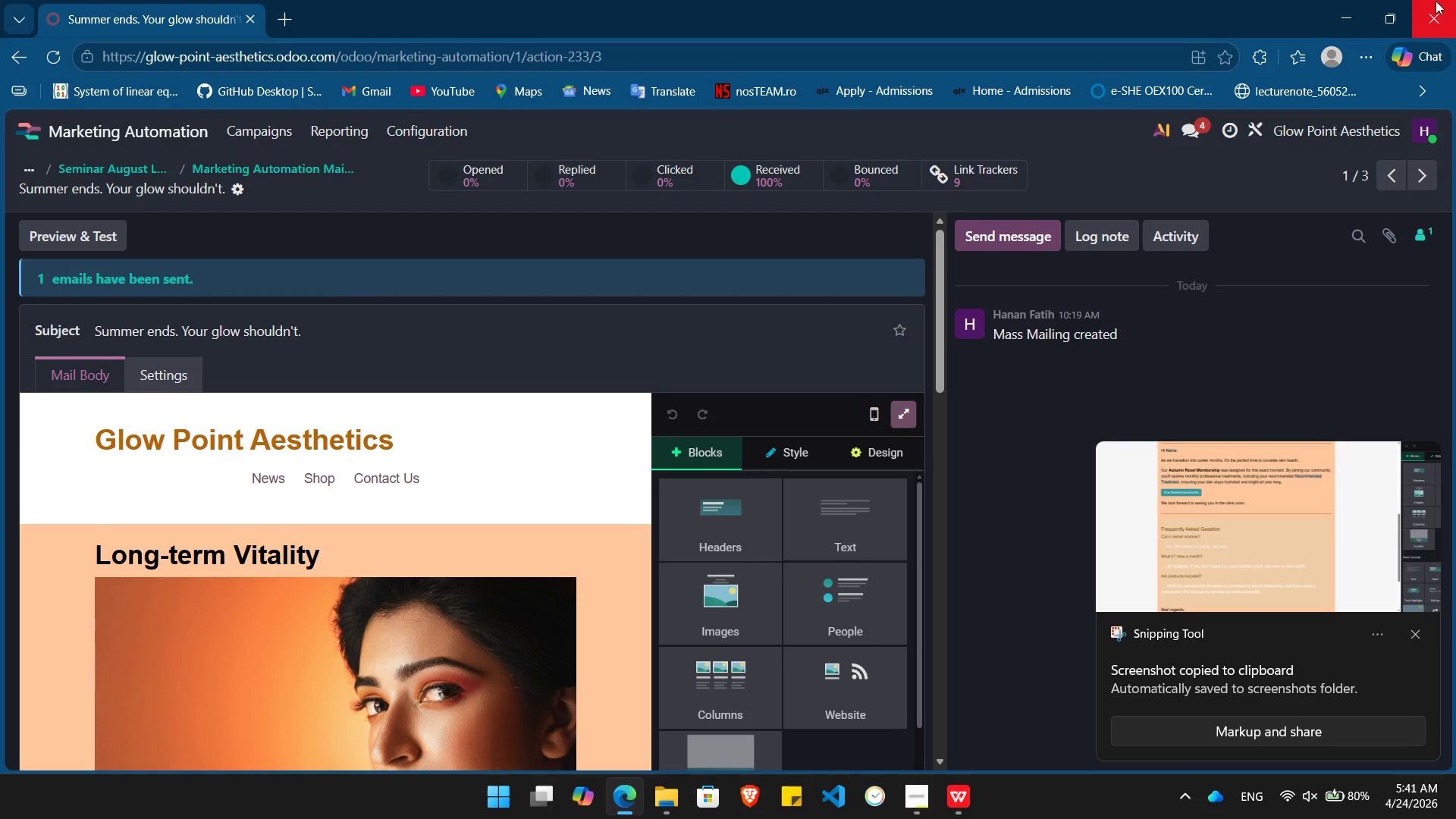 